 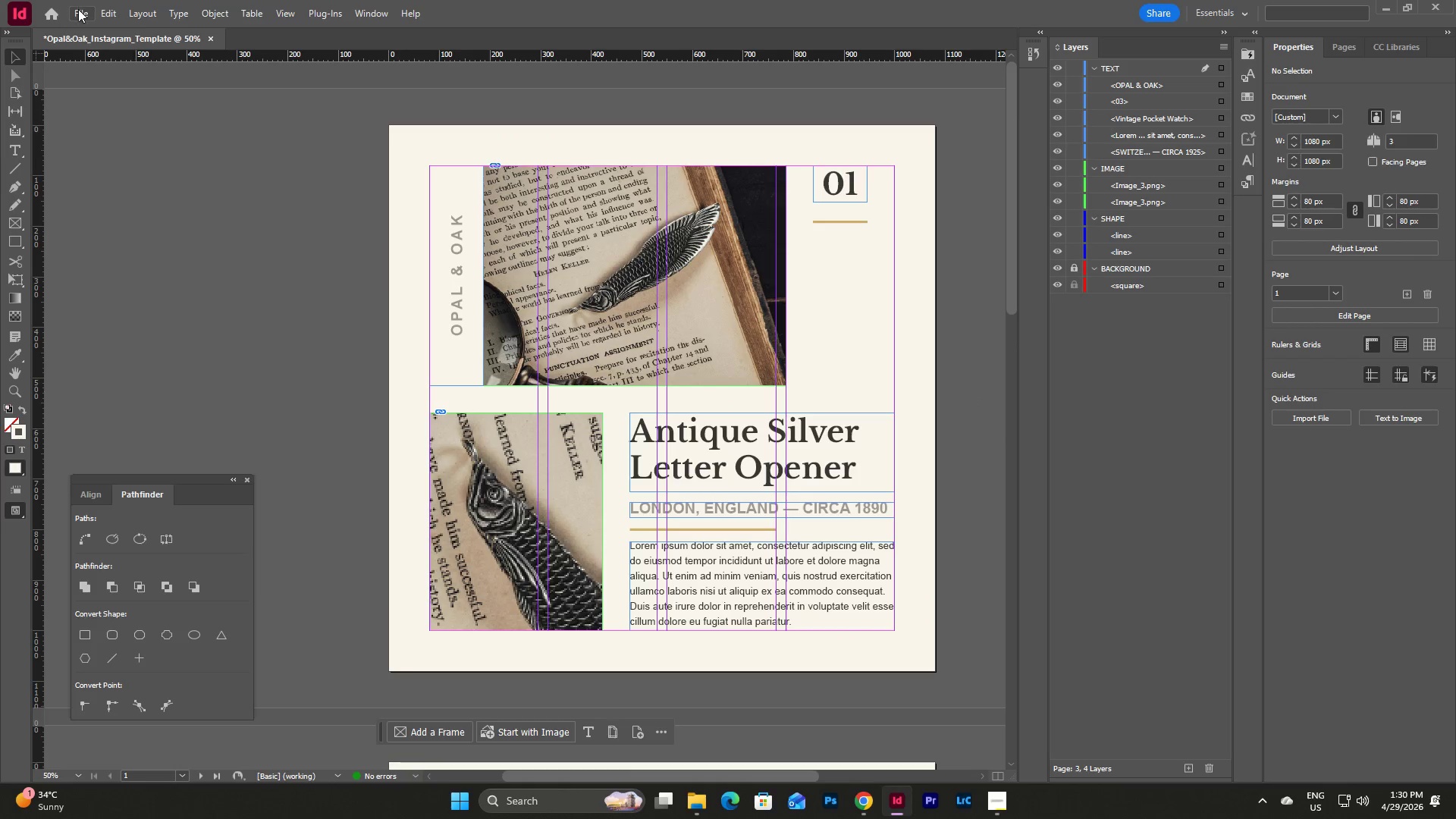 
left_click([151, 339])
 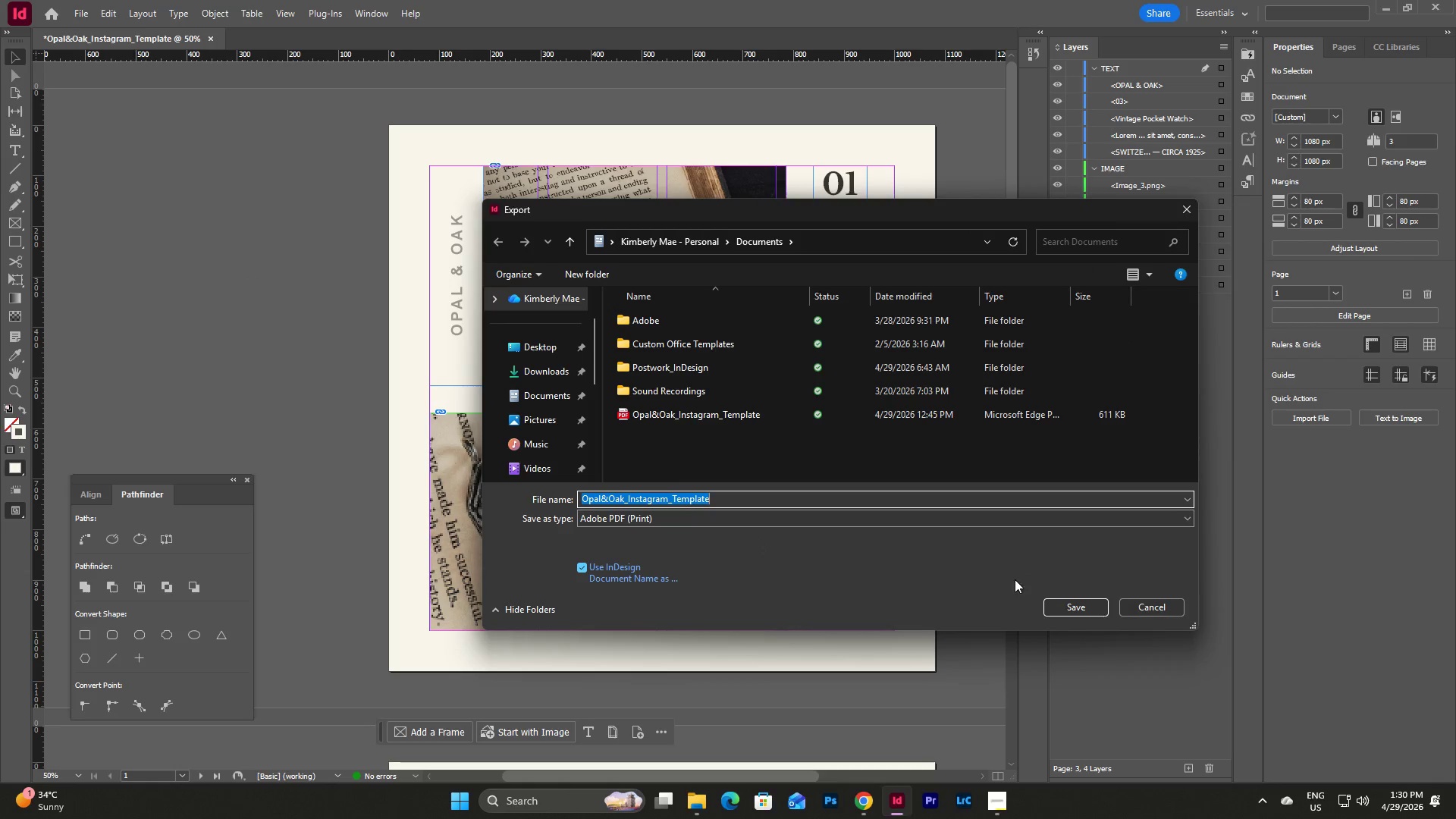 
left_click([1073, 609])
 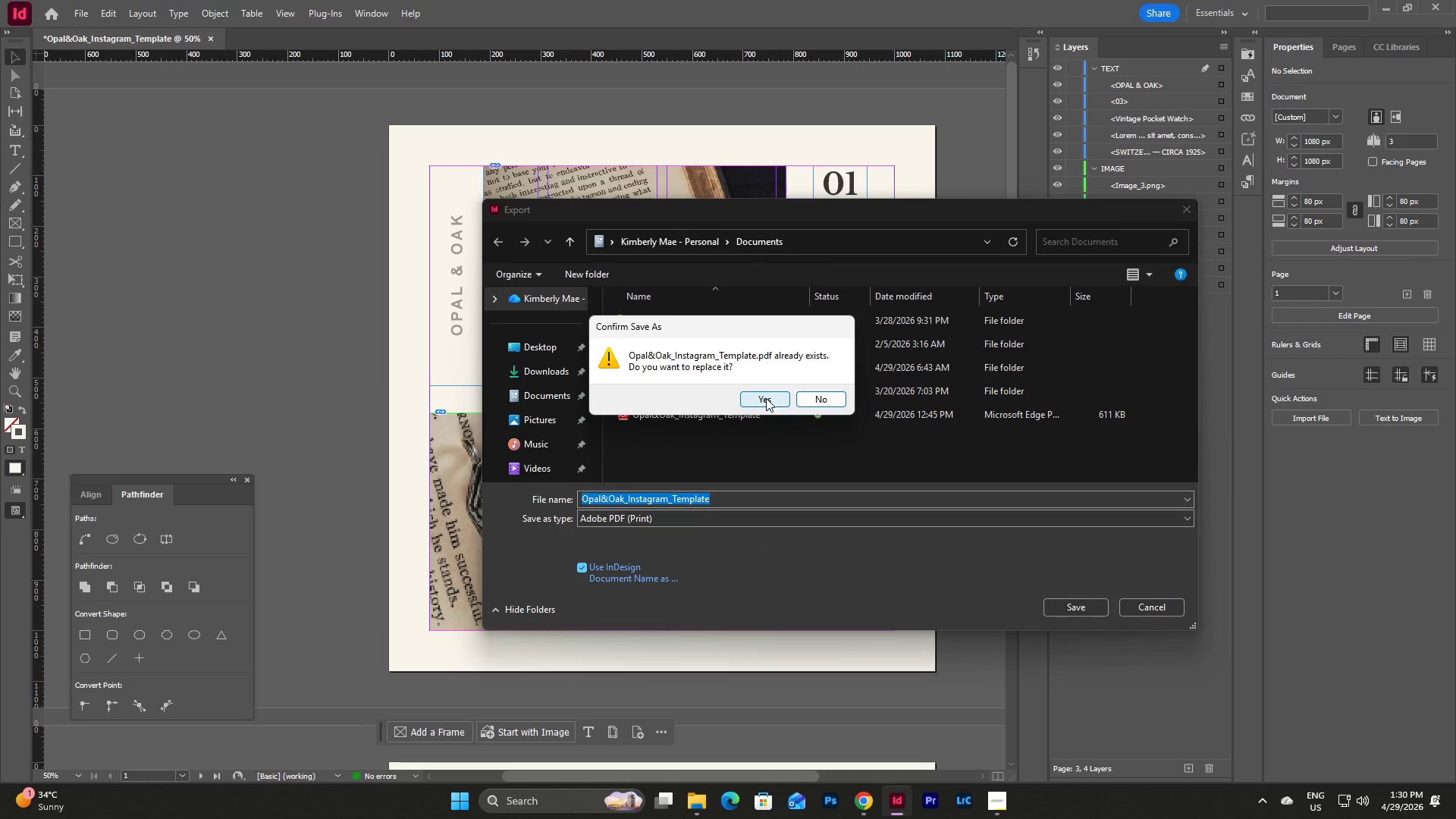 
left_click([766, 398])
 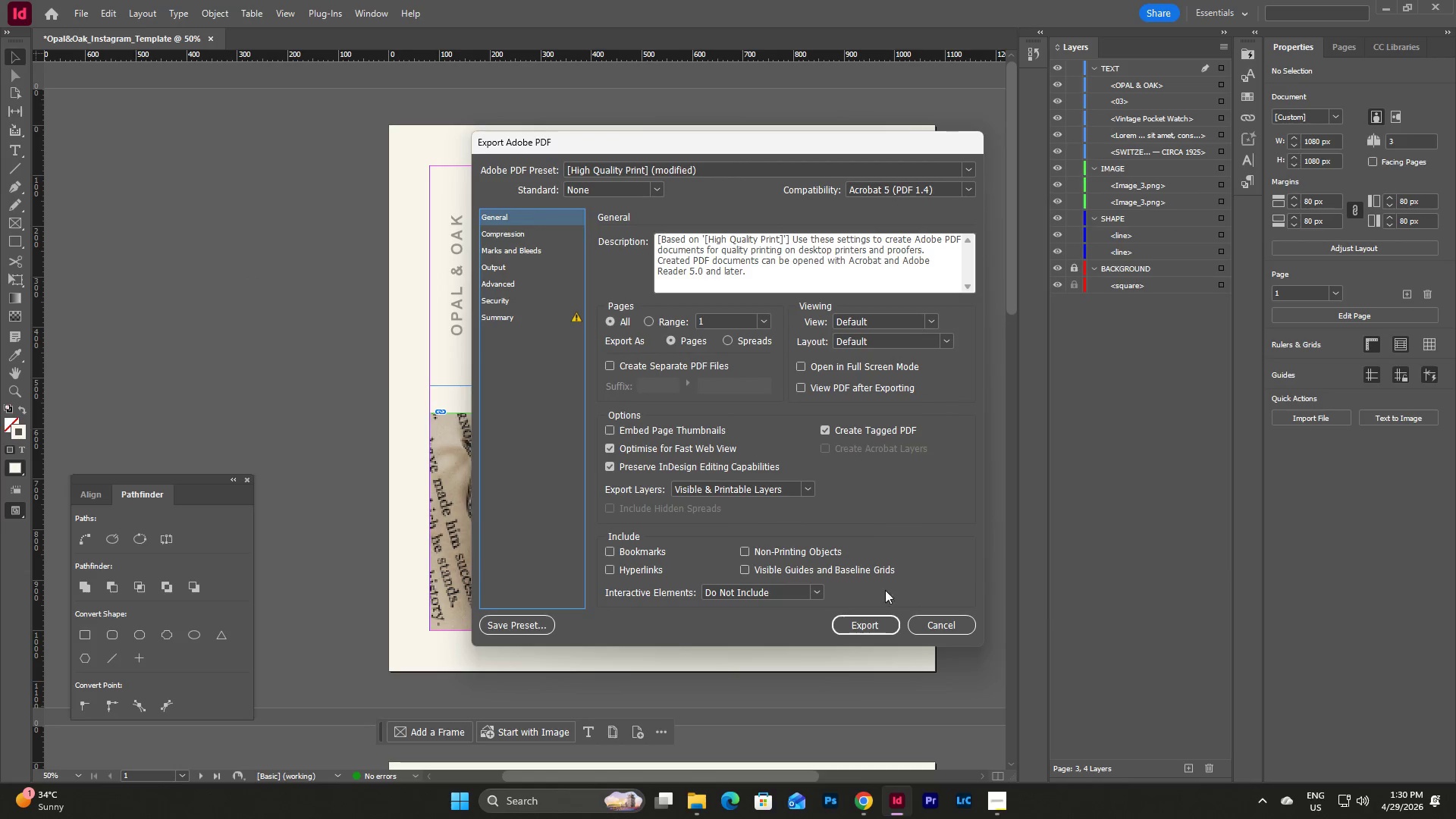 
left_click([873, 627])
 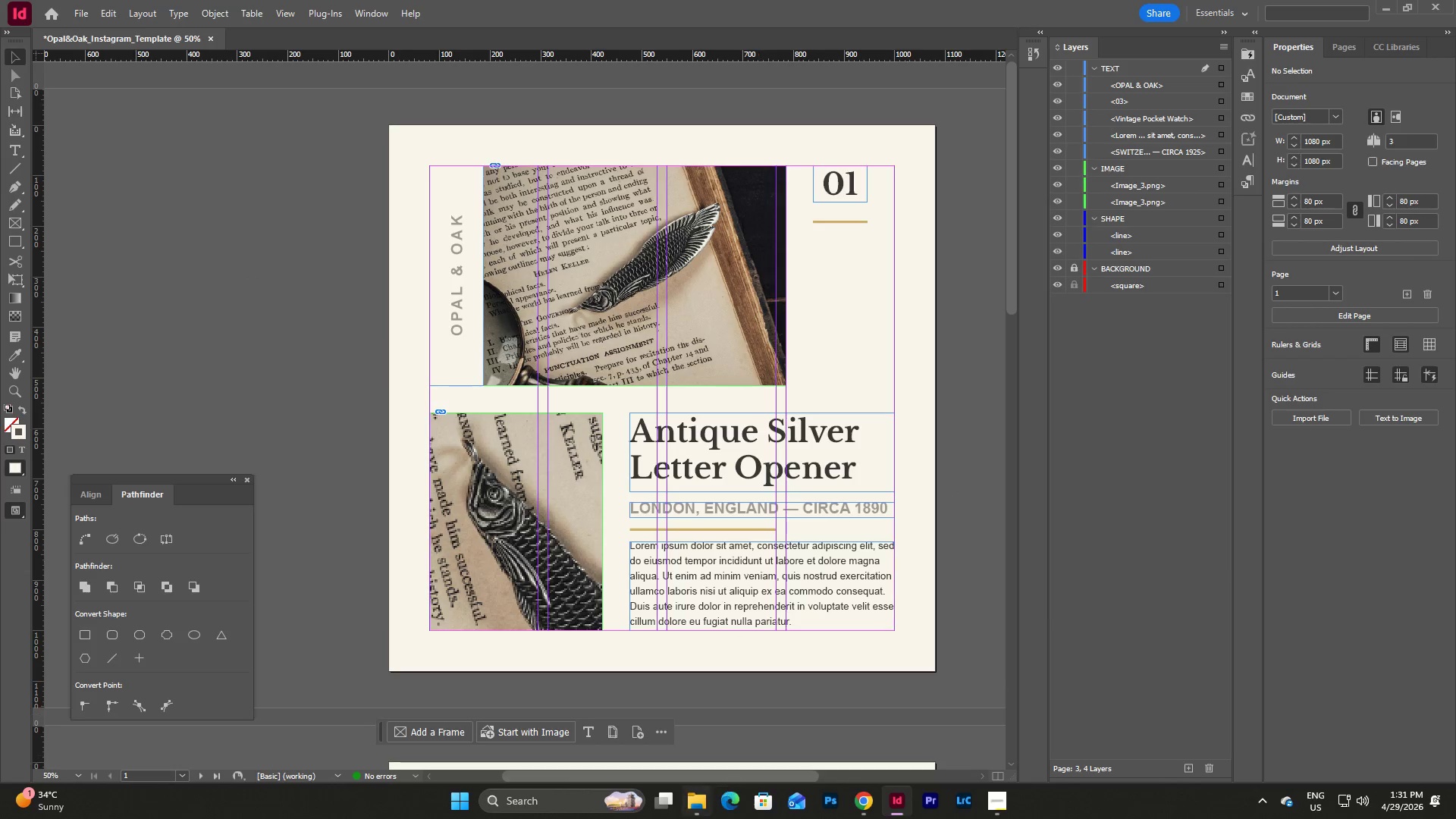 
left_click([693, 802])
 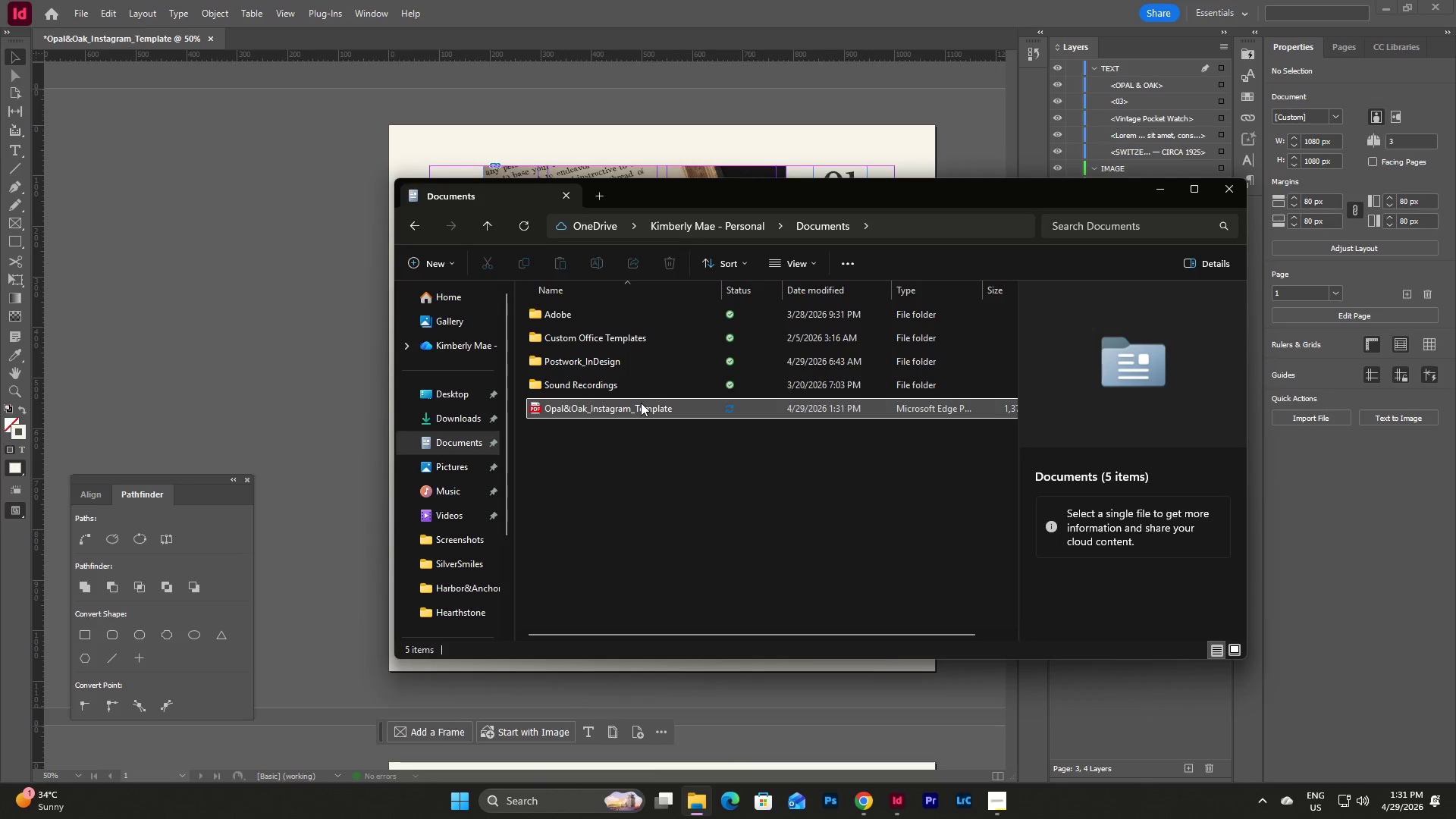 
double_click([641, 404])
 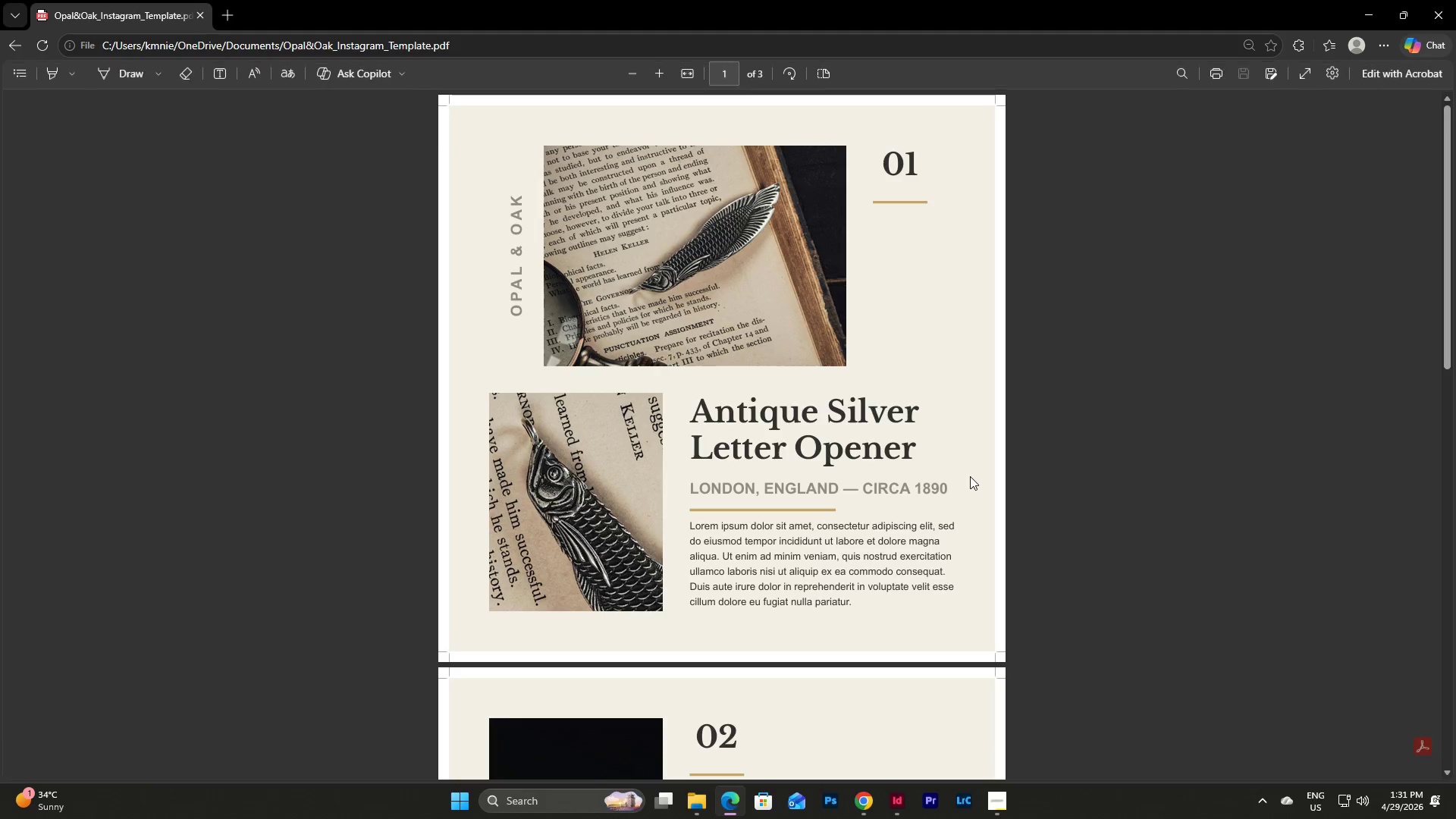 
scroll: coordinate [962, 466], scroll_direction: up, amount: 7.0
 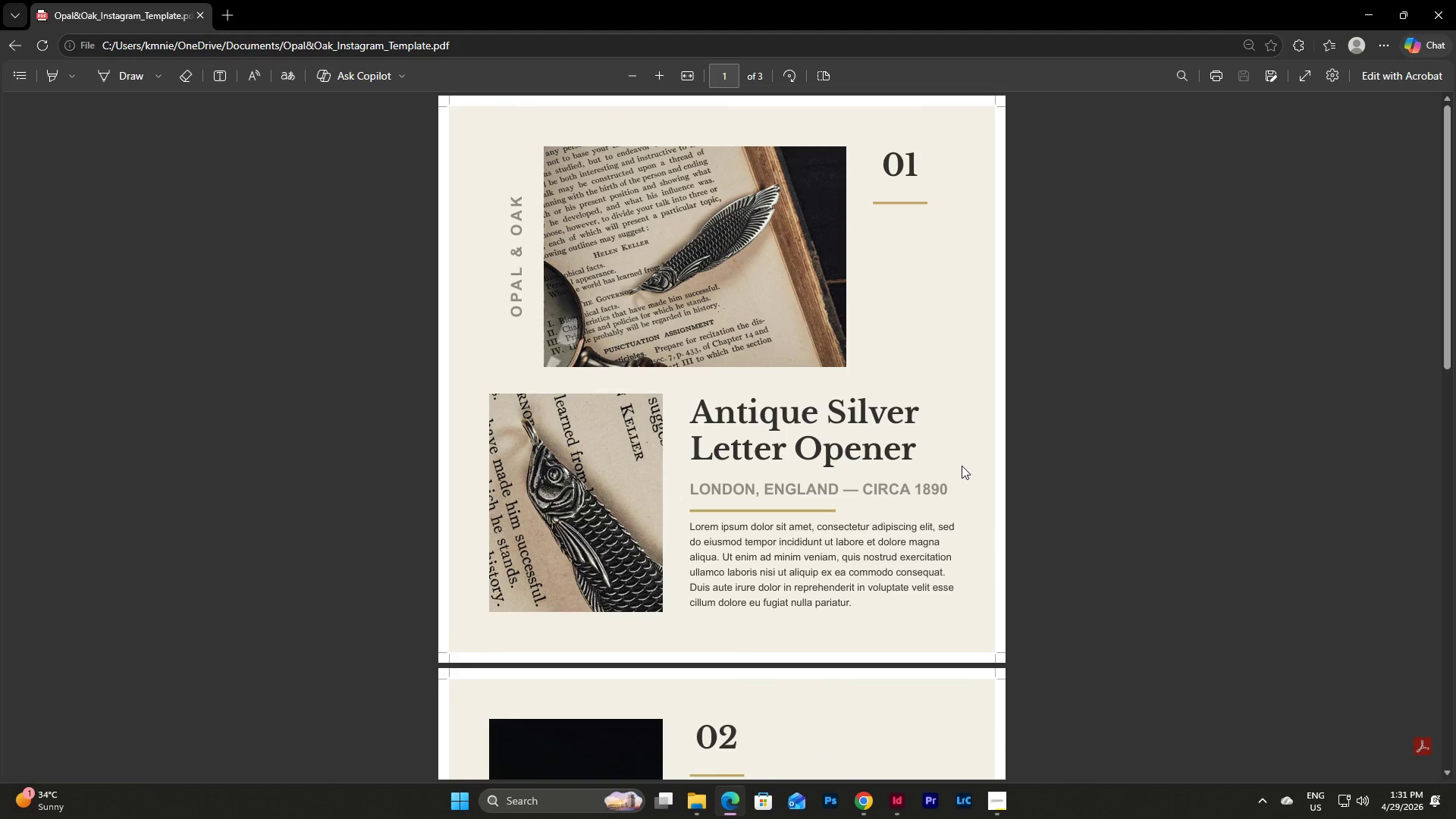 
scroll: coordinate [966, 458], scroll_direction: down, amount: 12.0
 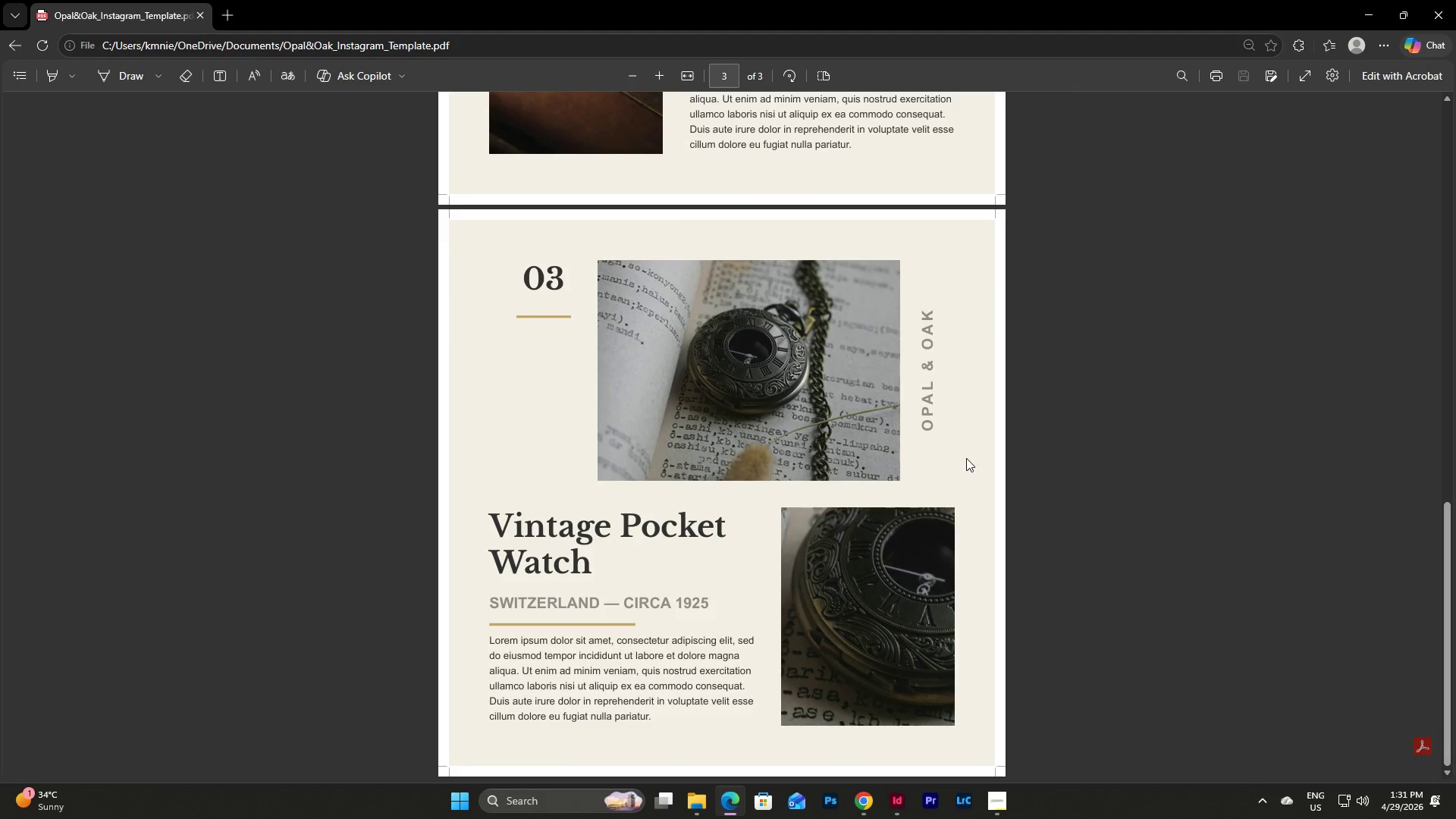 
scroll: coordinate [966, 458], scroll_direction: up, amount: 15.0
 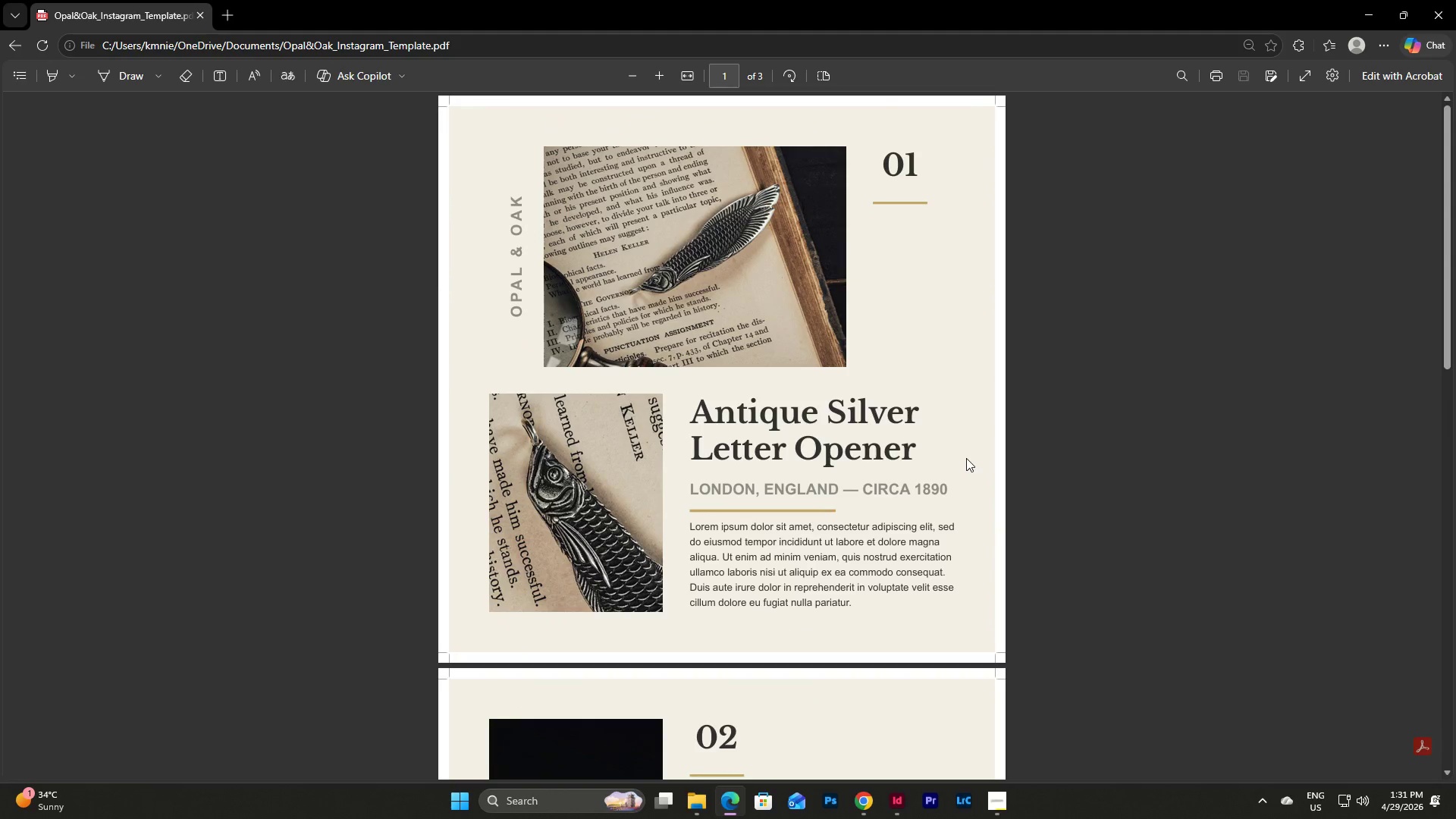 
scroll: coordinate [966, 458], scroll_direction: down, amount: 15.0
 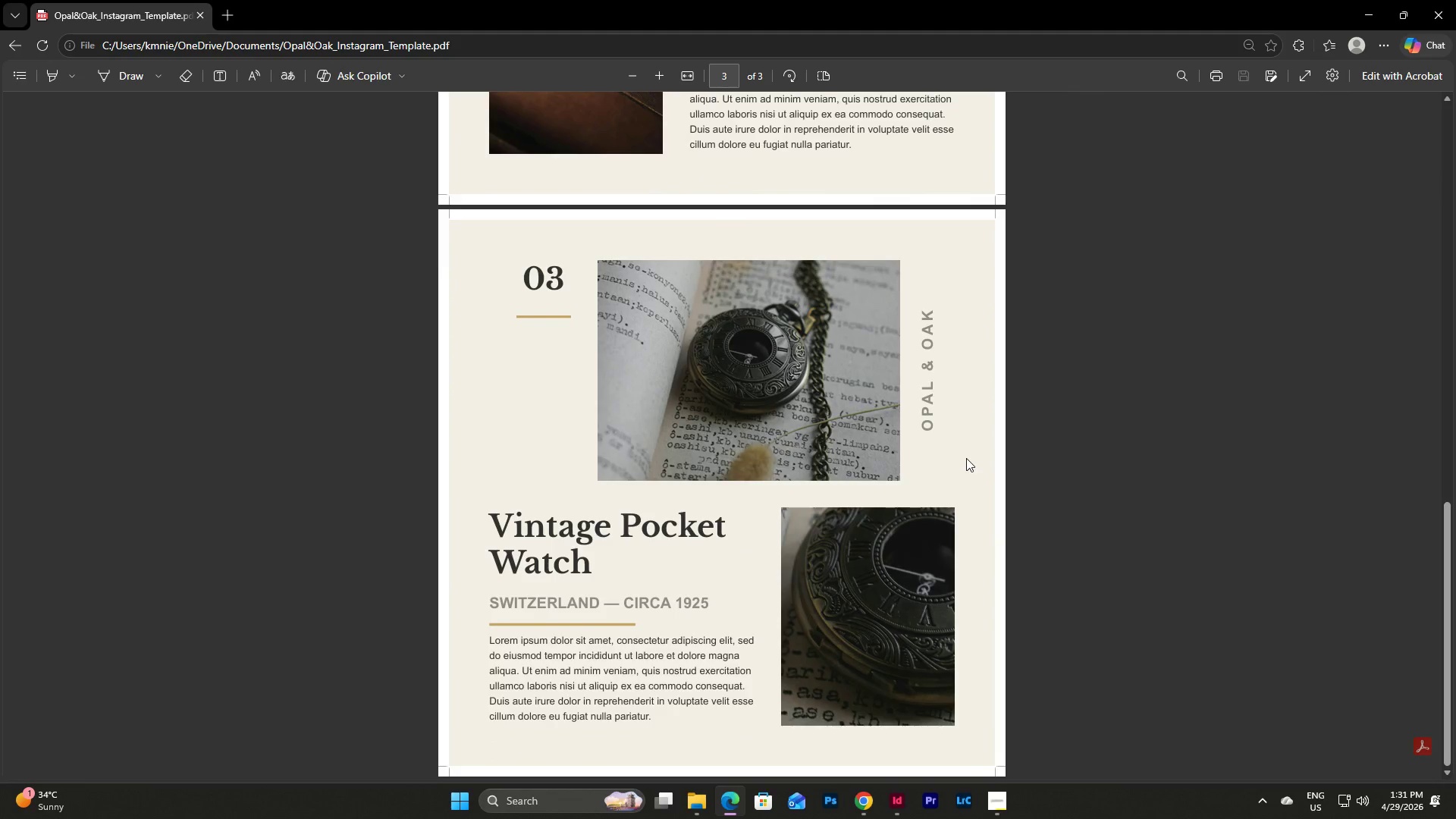 
scroll: coordinate [966, 458], scroll_direction: up, amount: 10.0
 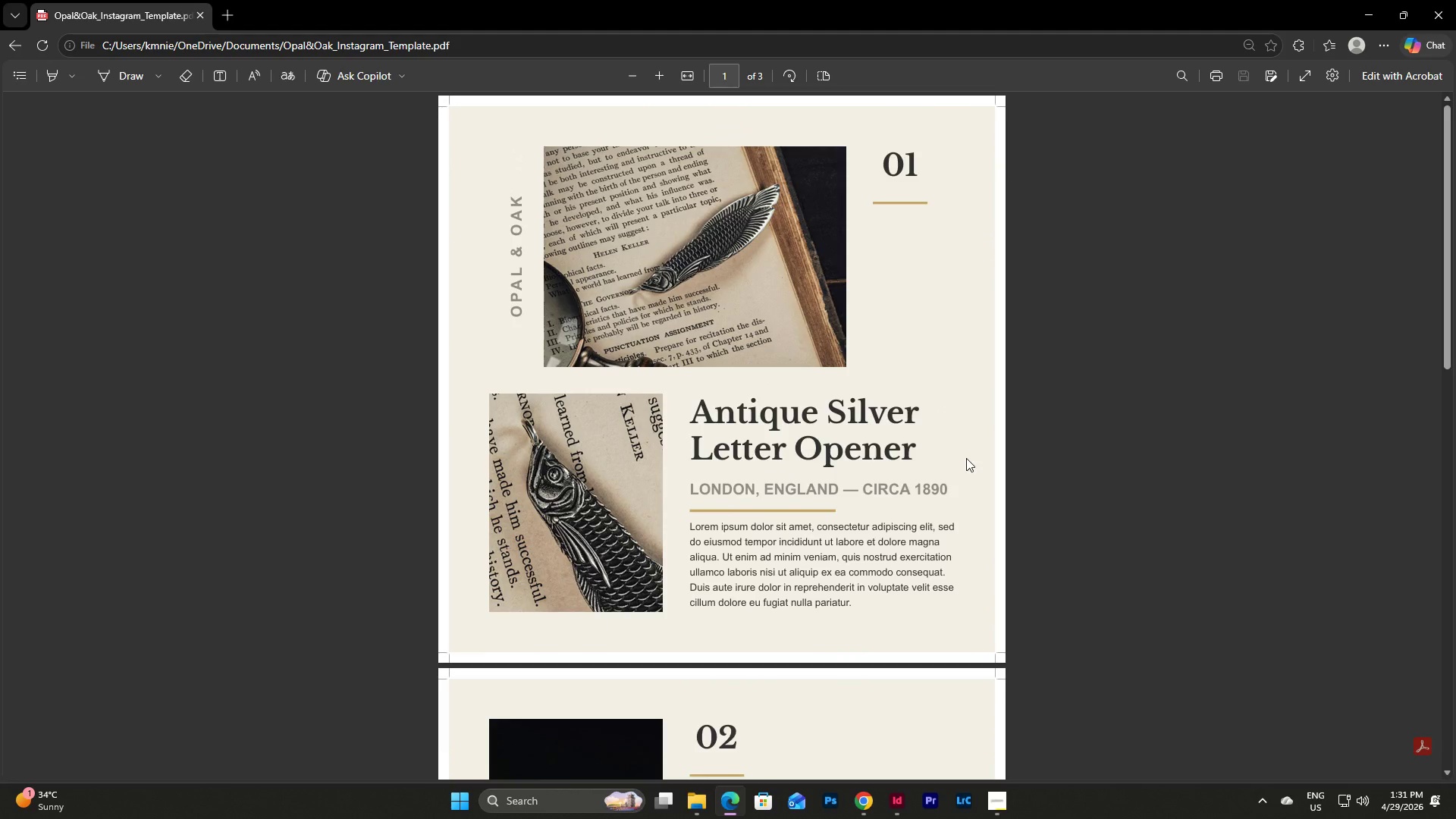 
scroll: coordinate [966, 458], scroll_direction: down, amount: 10.0
 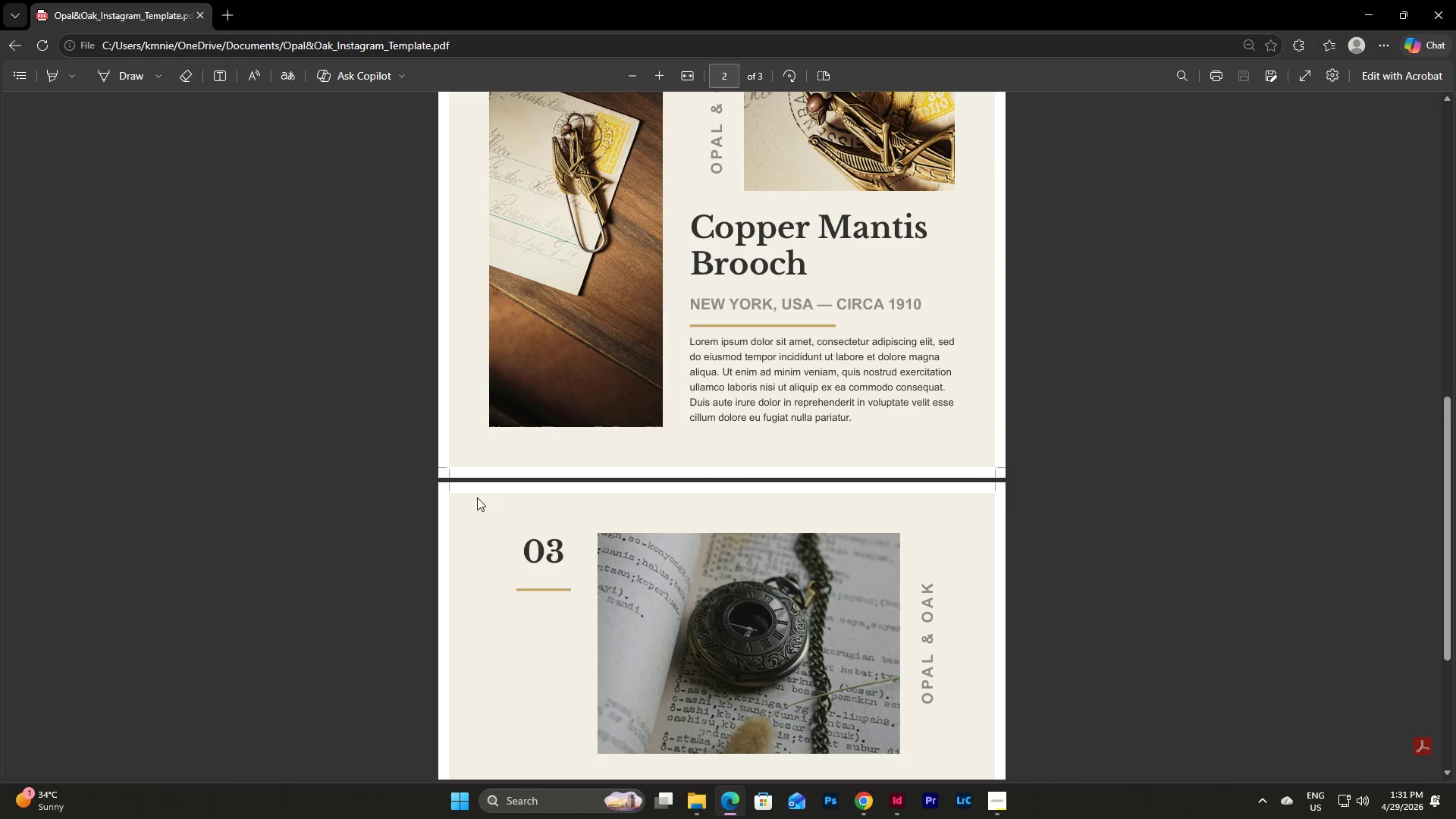 
left_click([476, 490])
 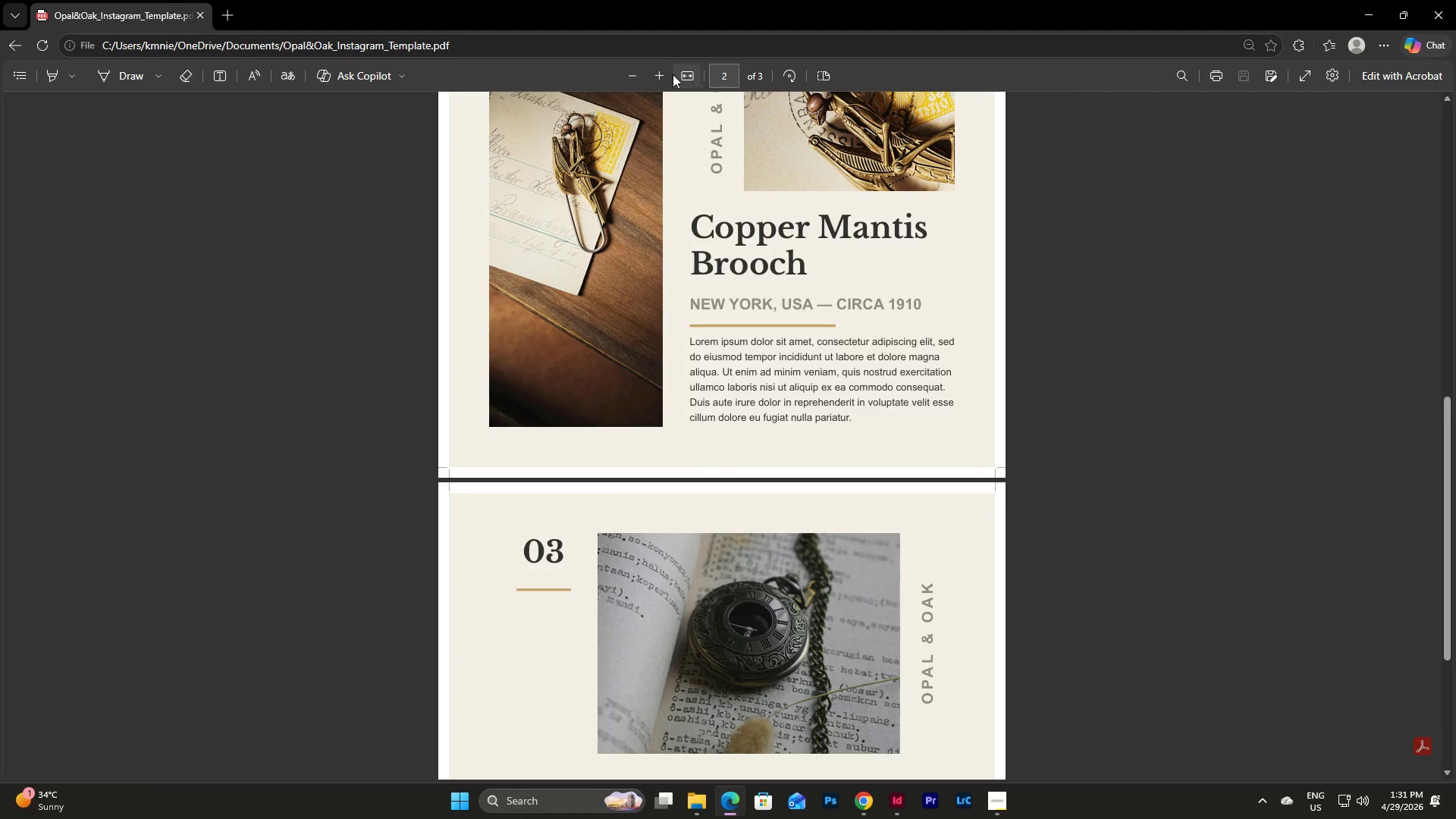 
double_click([663, 74])
 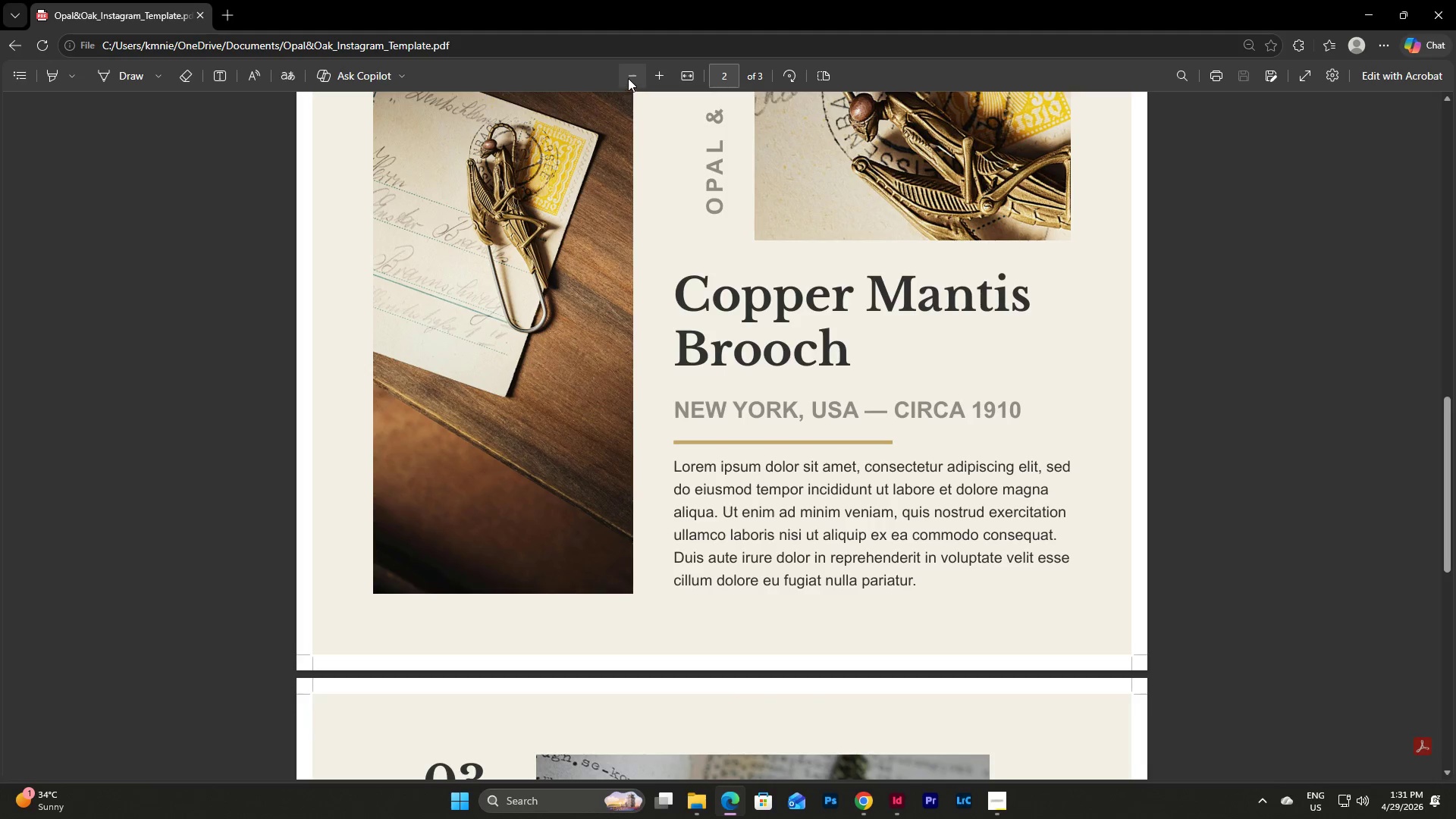 
double_click([628, 77])
 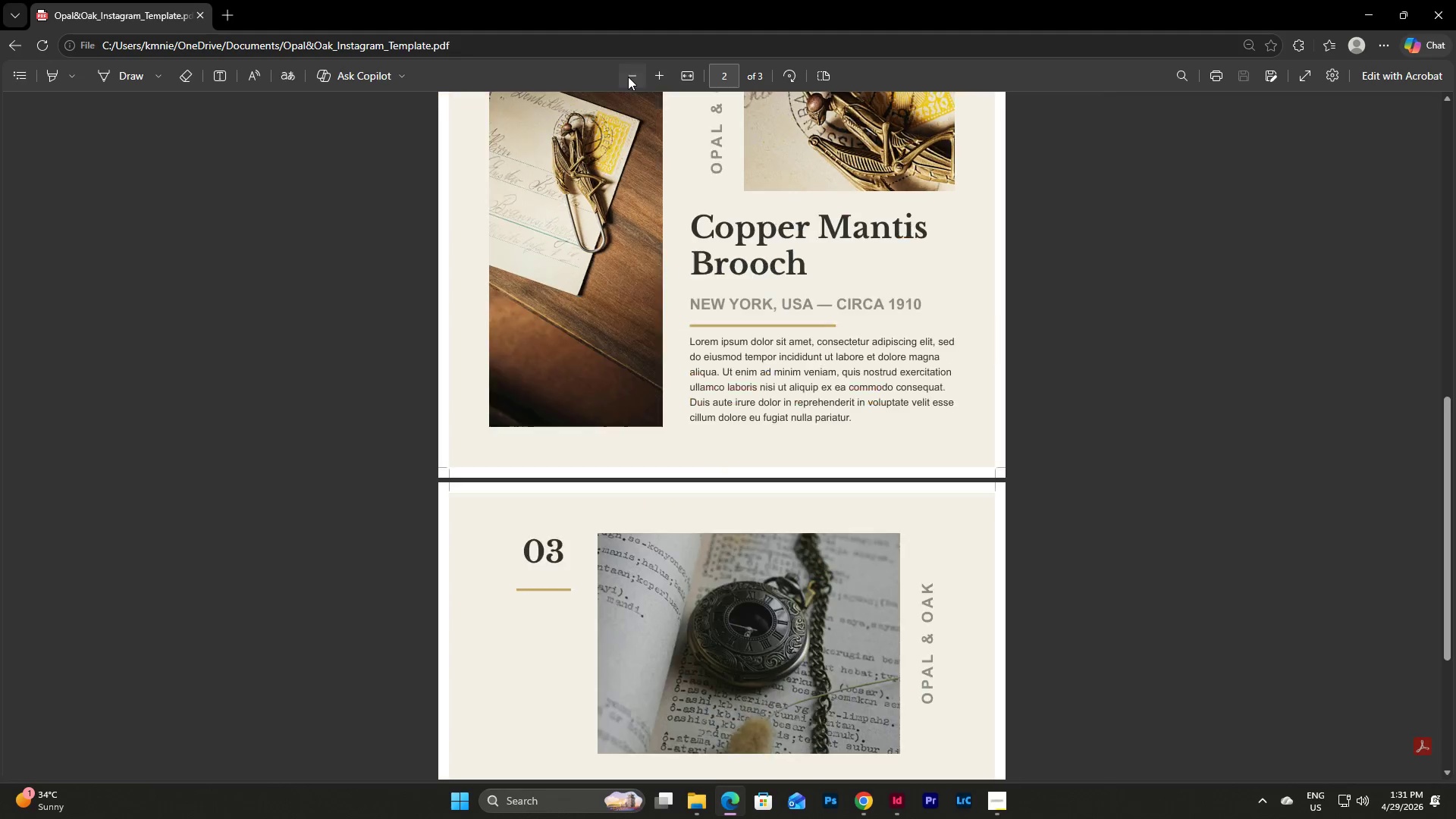 
triple_click([628, 77])
 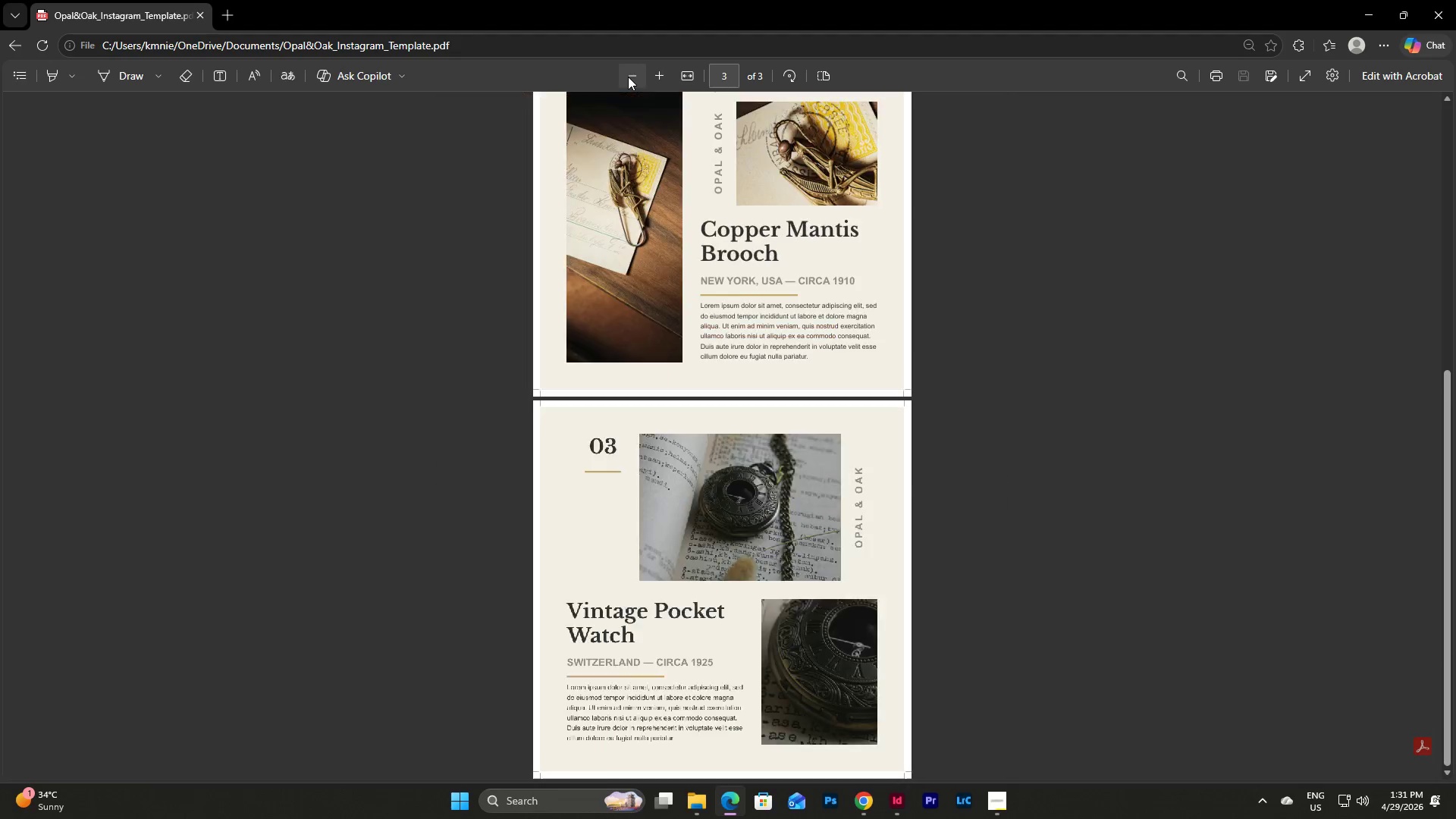 
triple_click([628, 77])
 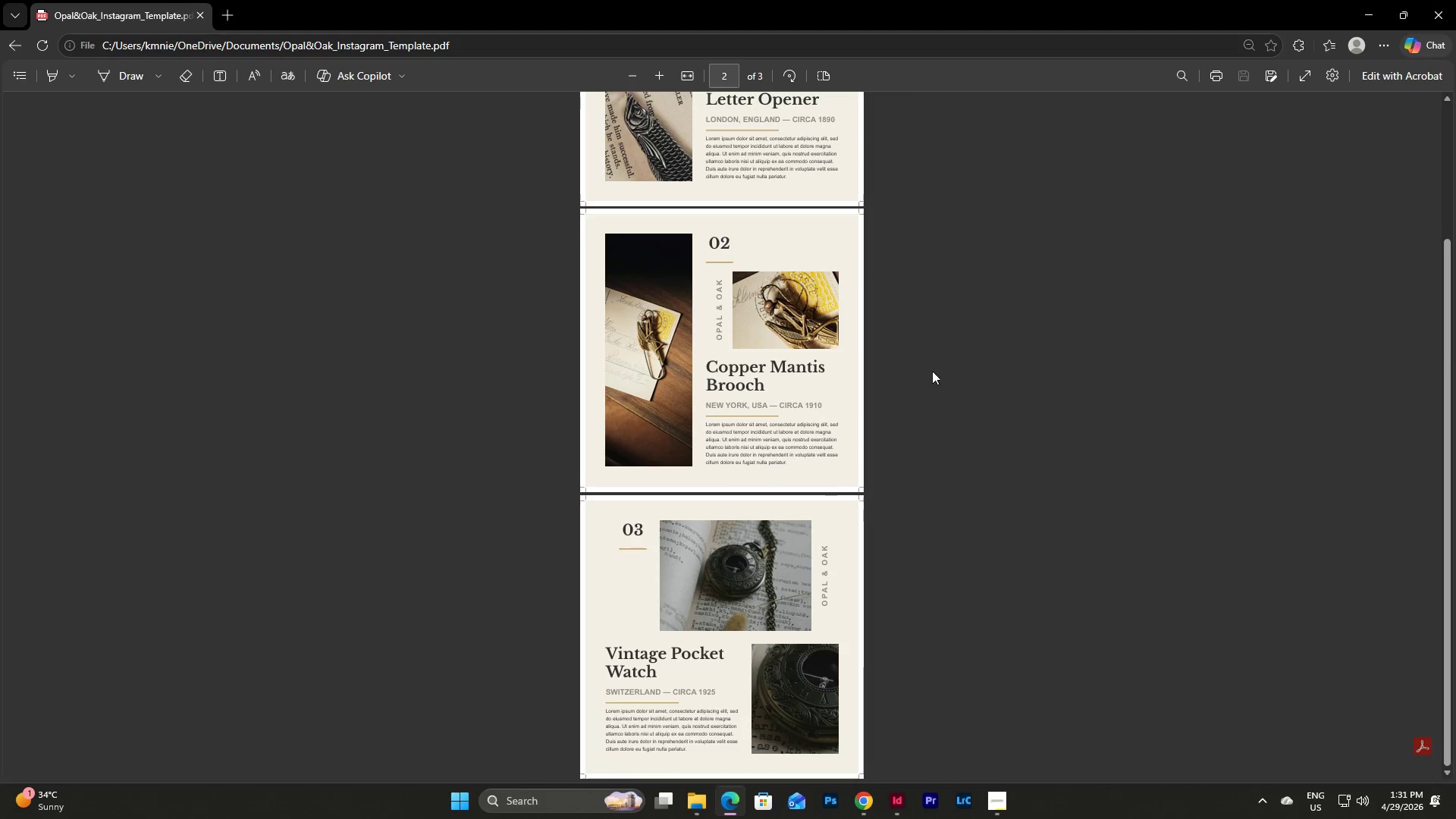 
scroll: coordinate [941, 397], scroll_direction: up, amount: 6.0
 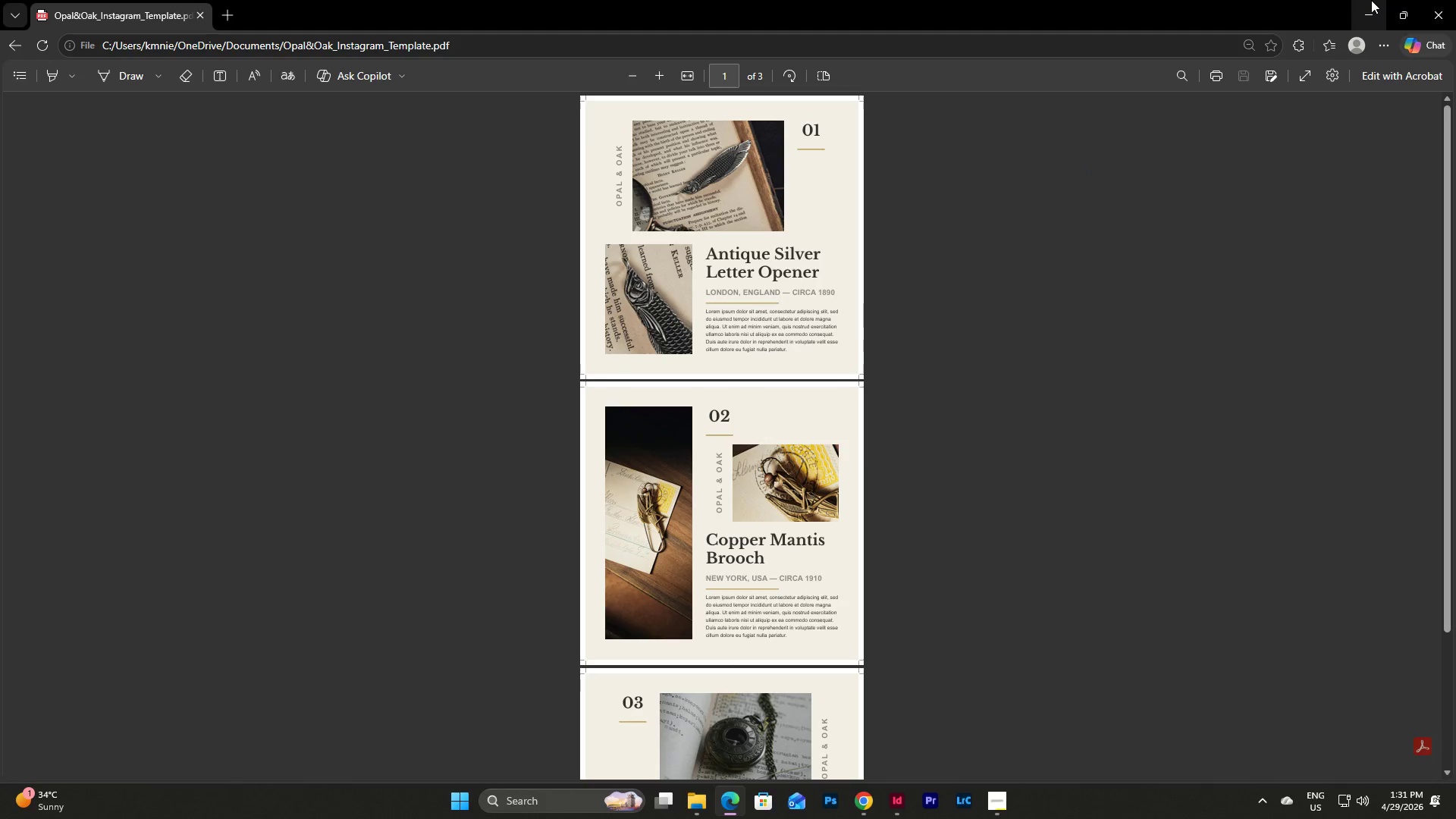 
left_click([1450, 0])
 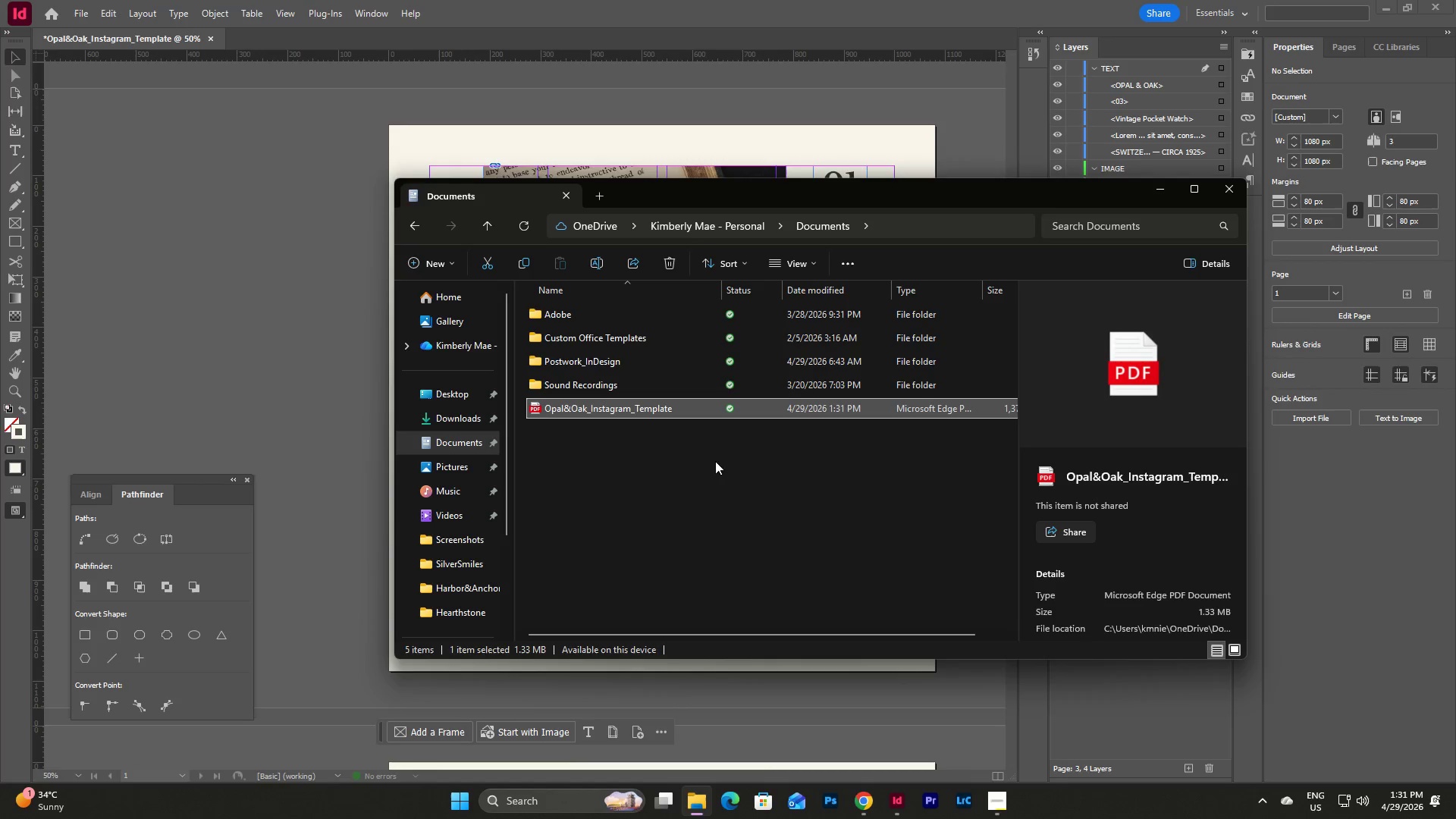 
left_click([701, 472])
 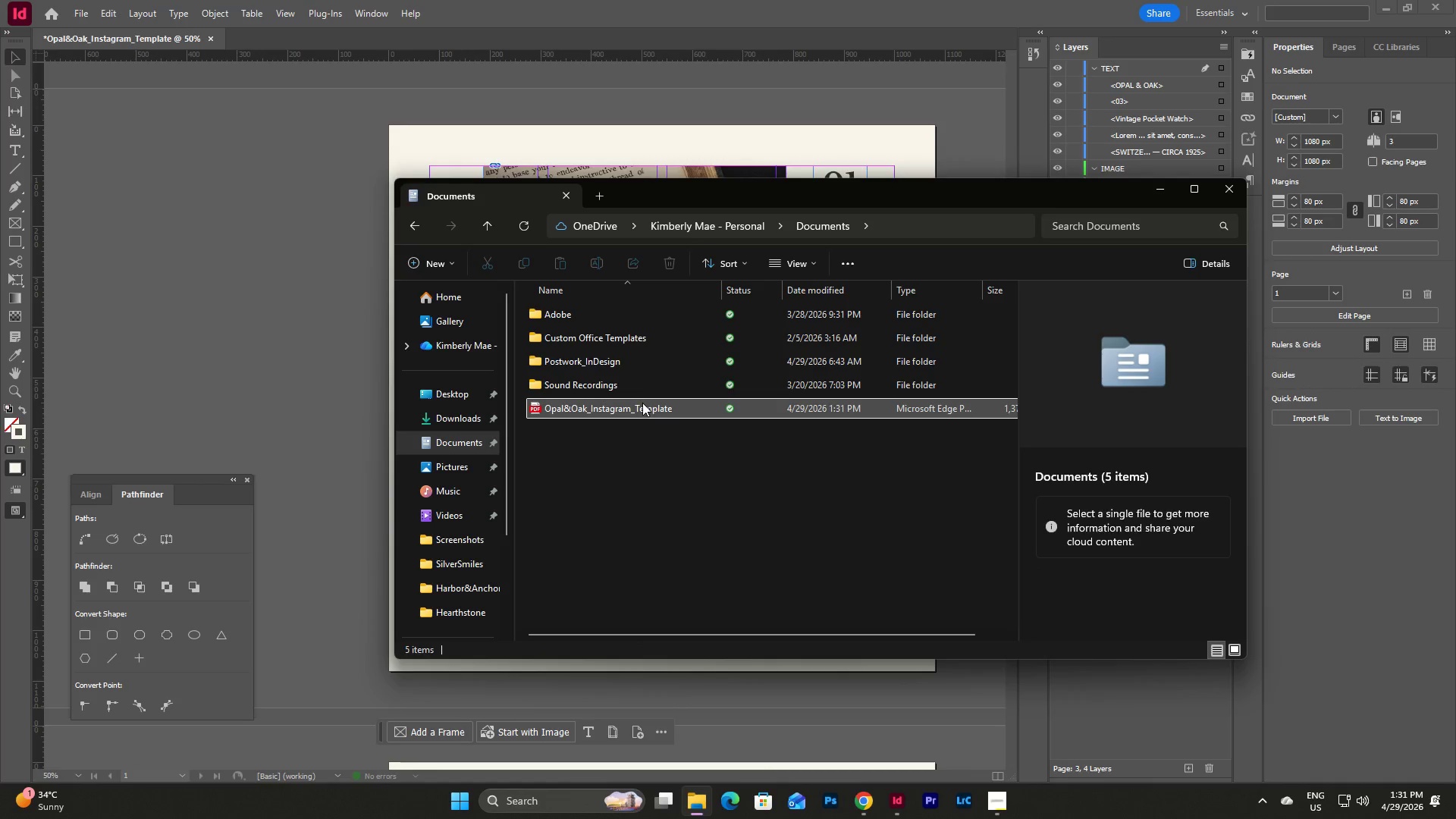 
left_click([640, 401])
 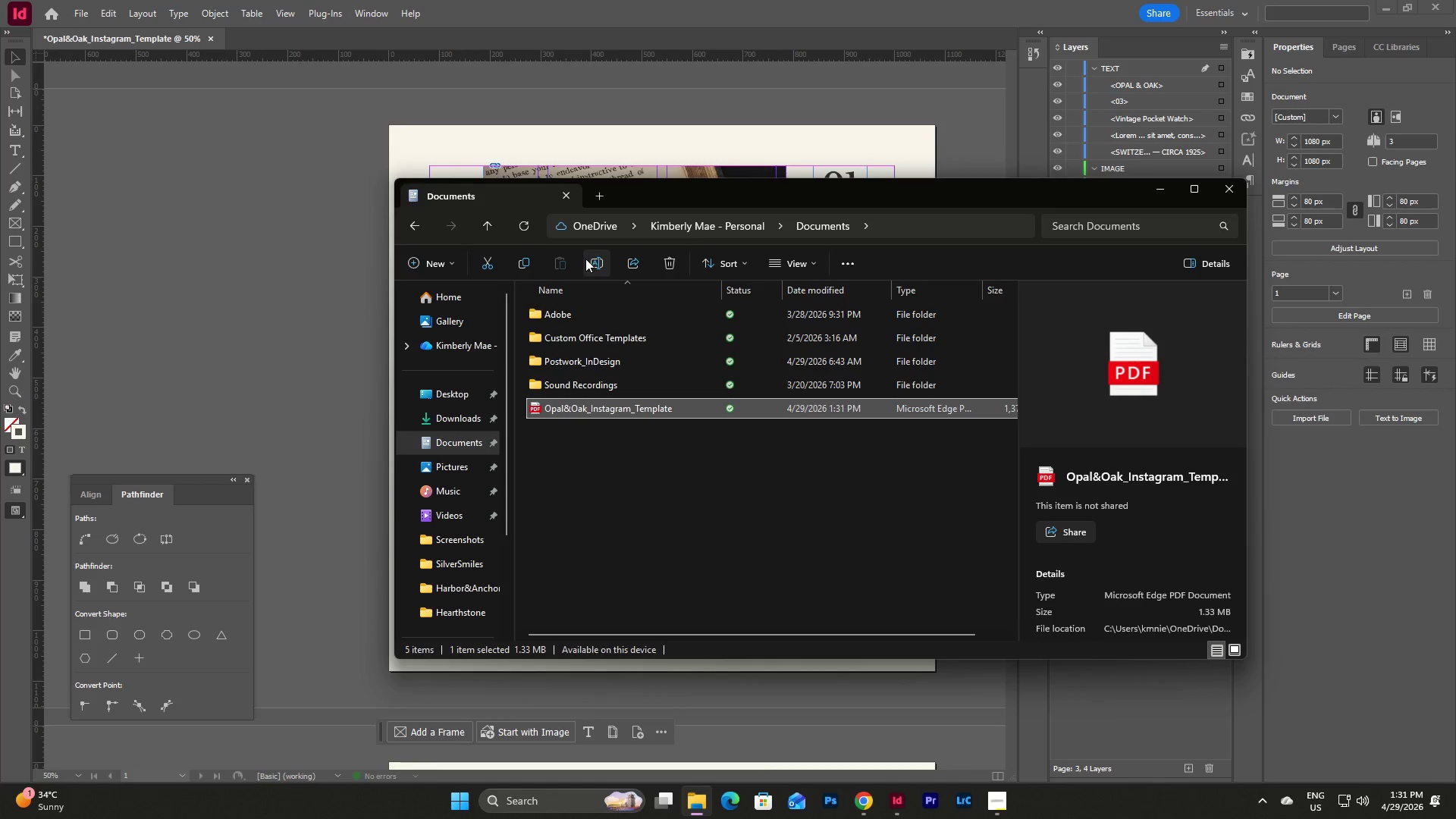 
left_click([596, 262])
 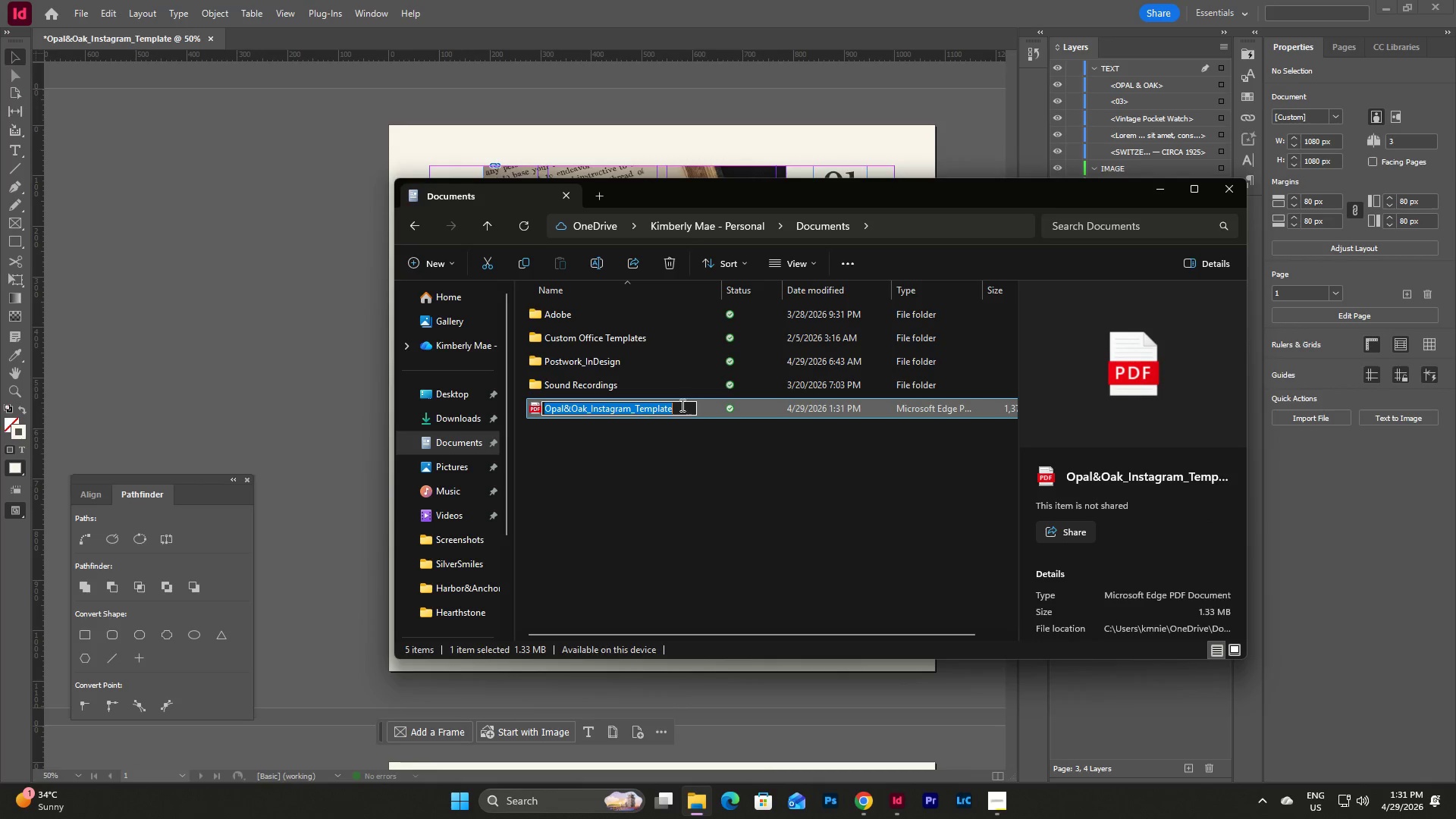 
left_click([682, 406])
 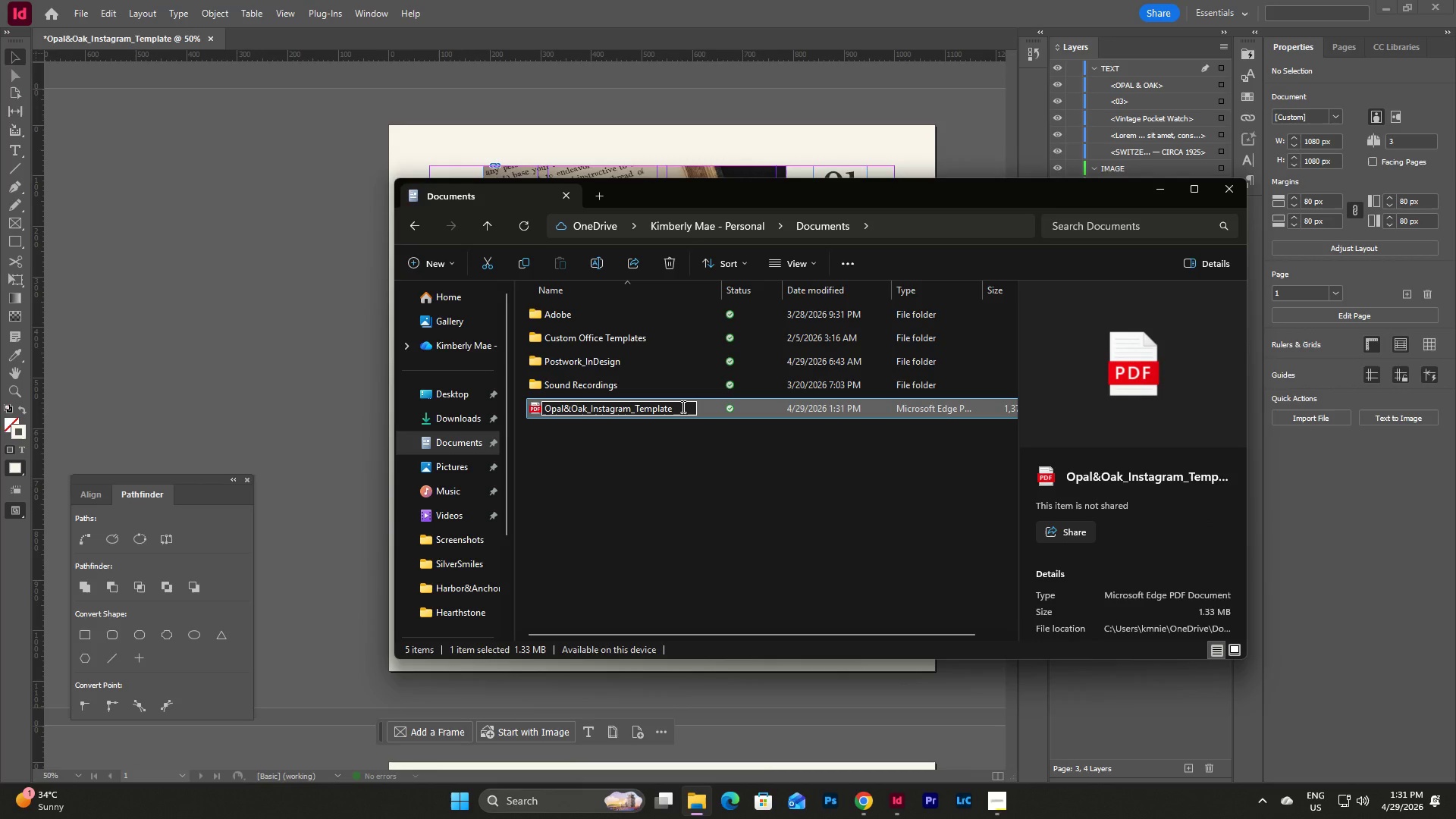 
type(_Print)
 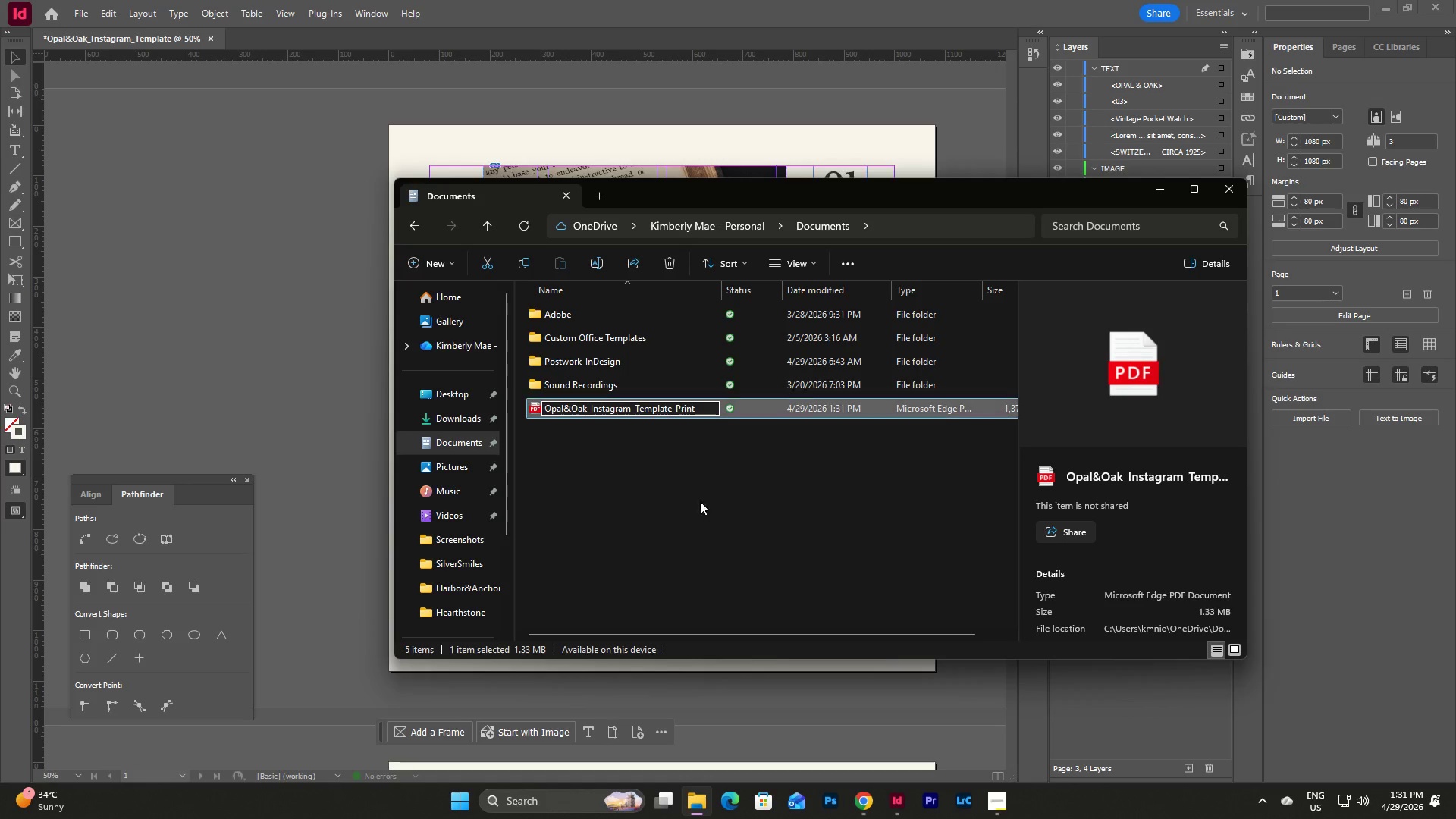 
left_click([717, 536])
 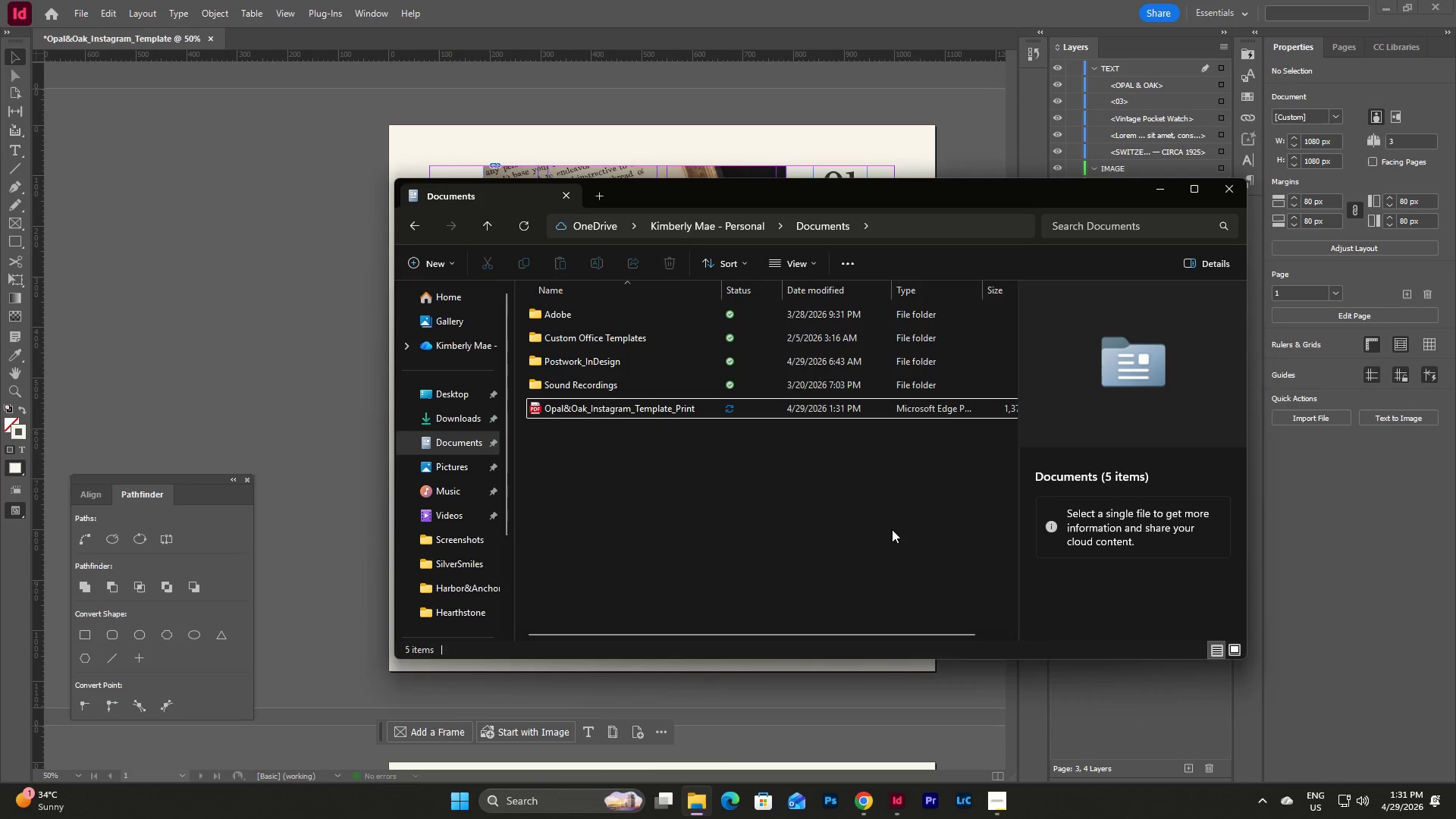 
left_click([892, 529])
 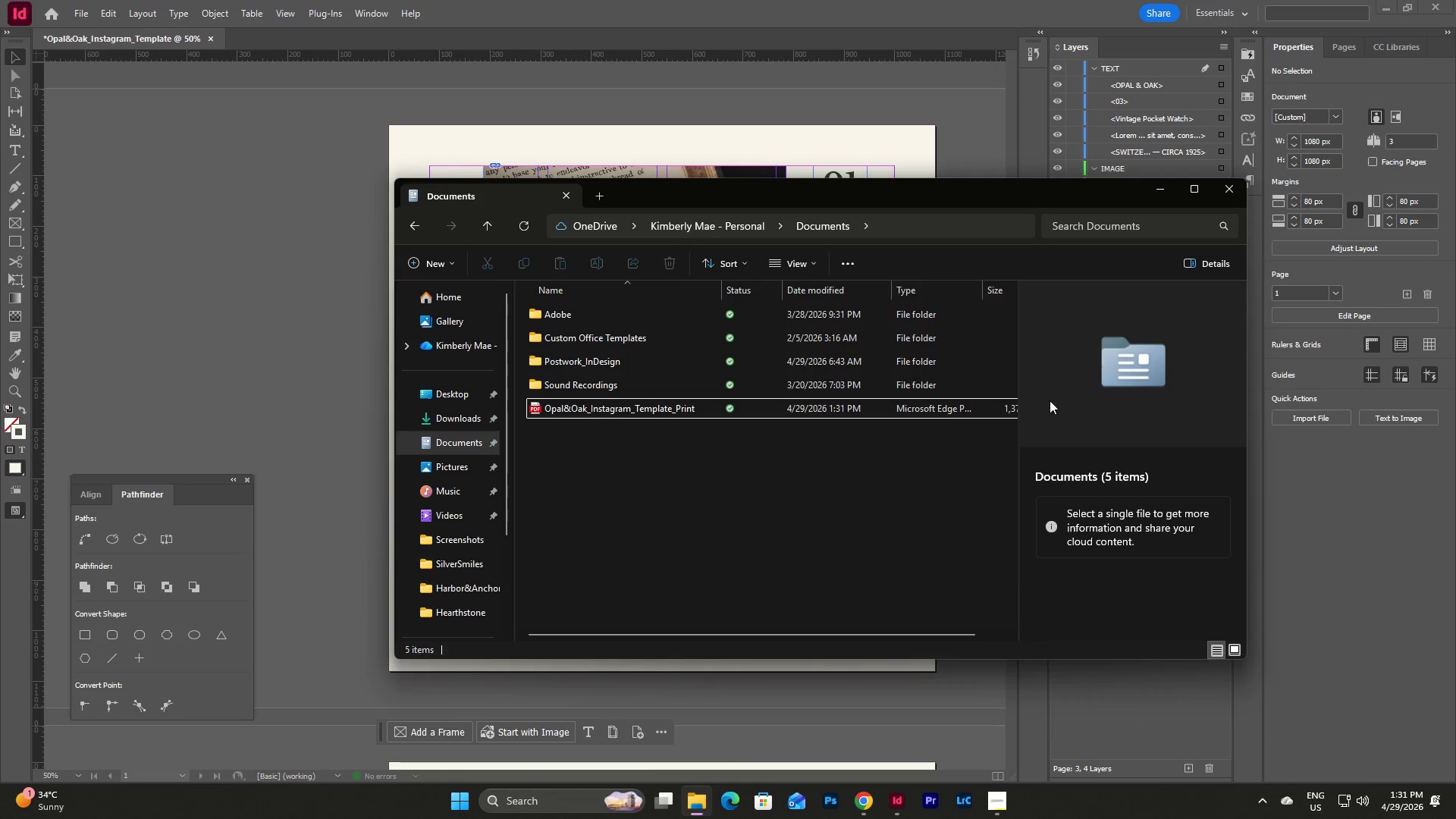 
left_click([1161, 188])
 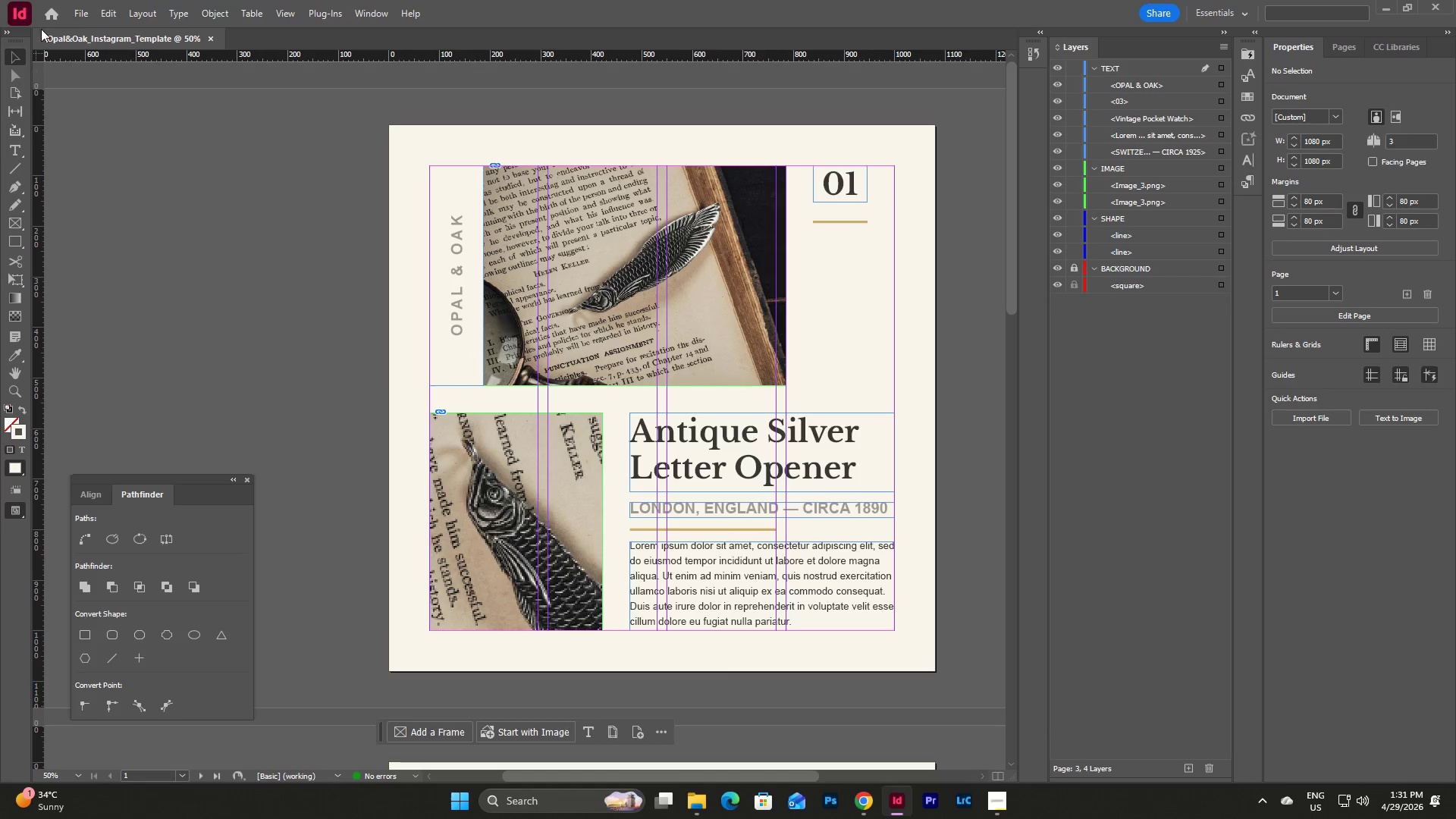 
left_click([78, 12])
 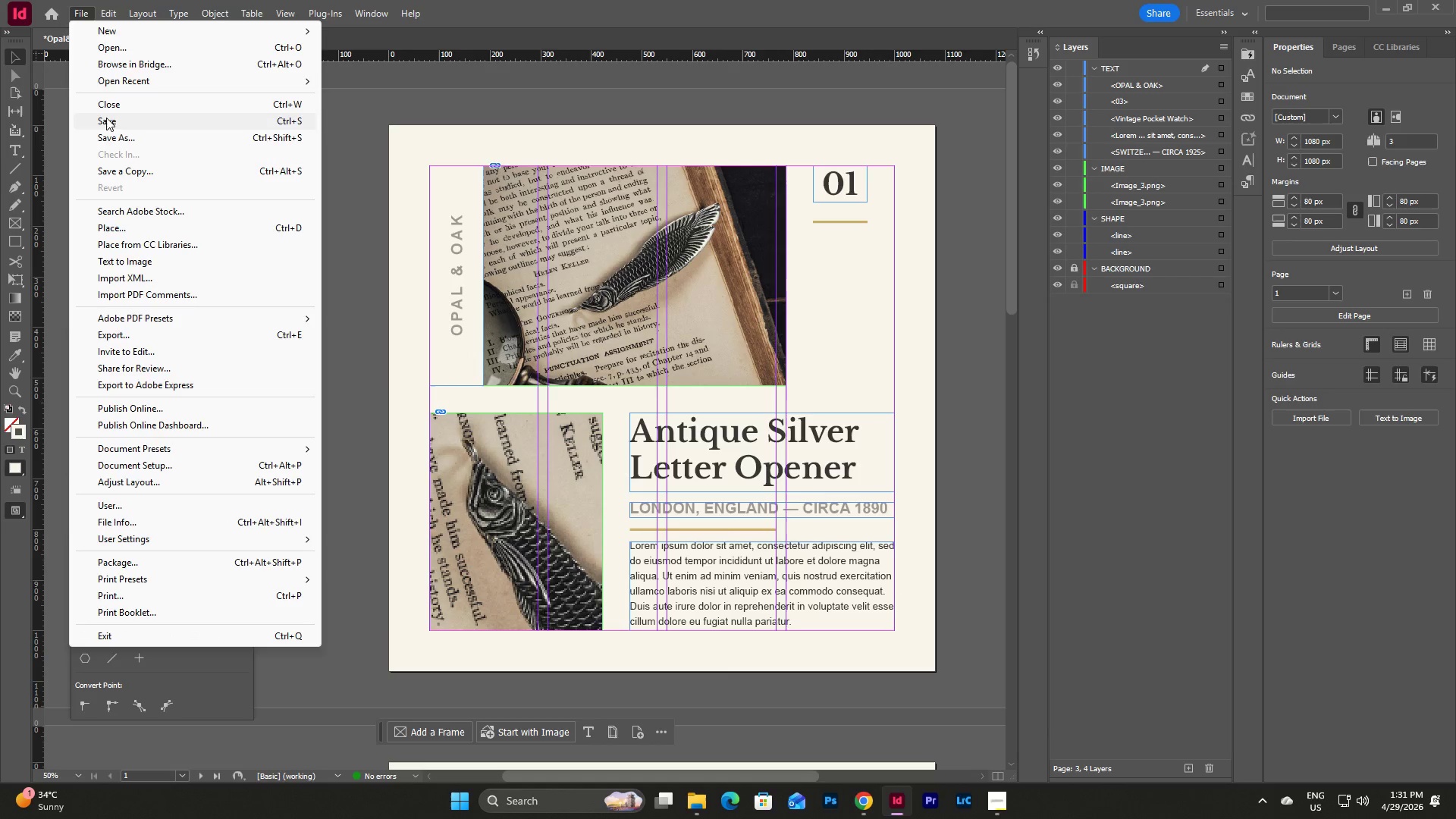 
left_click([106, 118])
 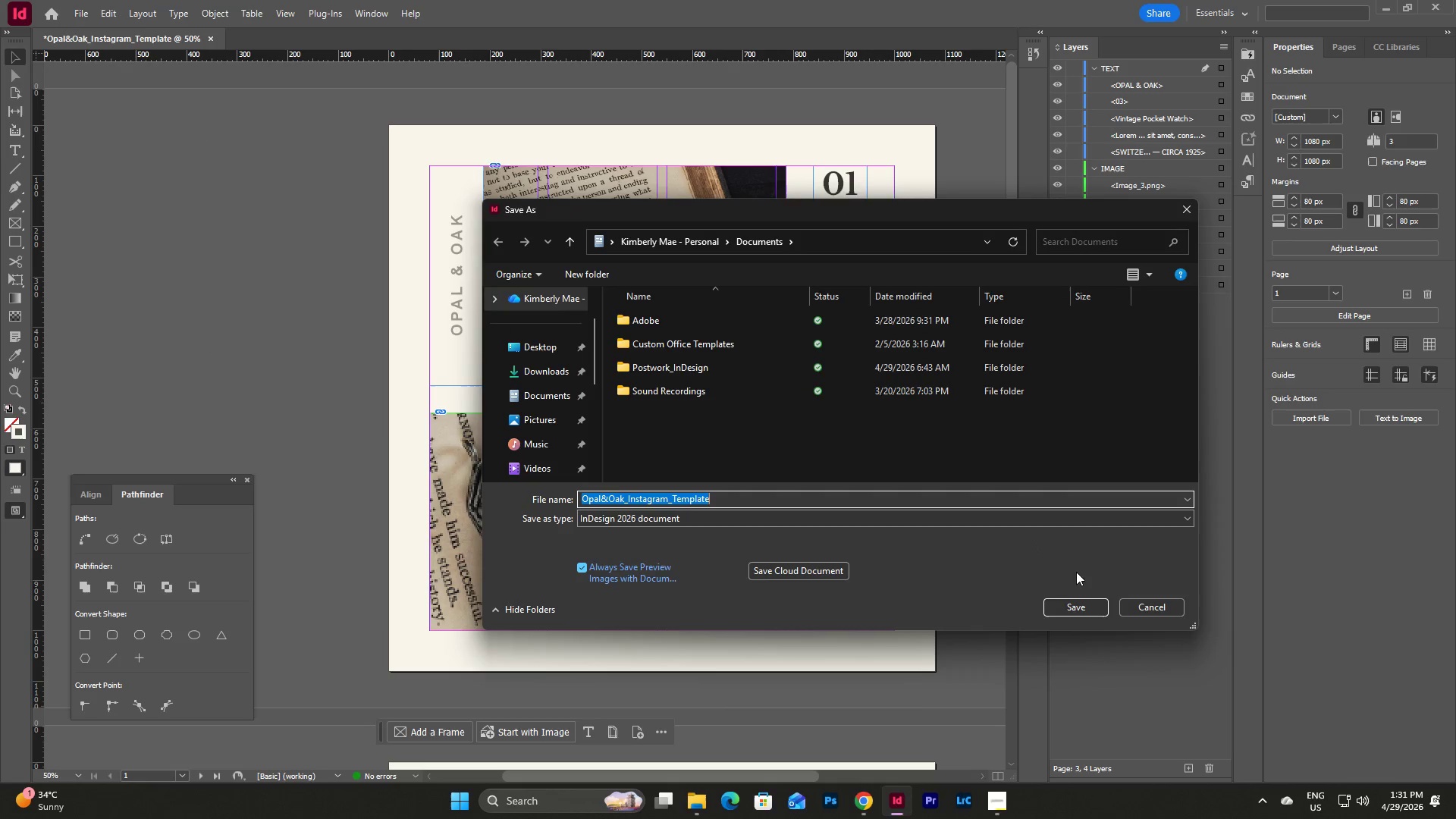 
left_click([1078, 607])
 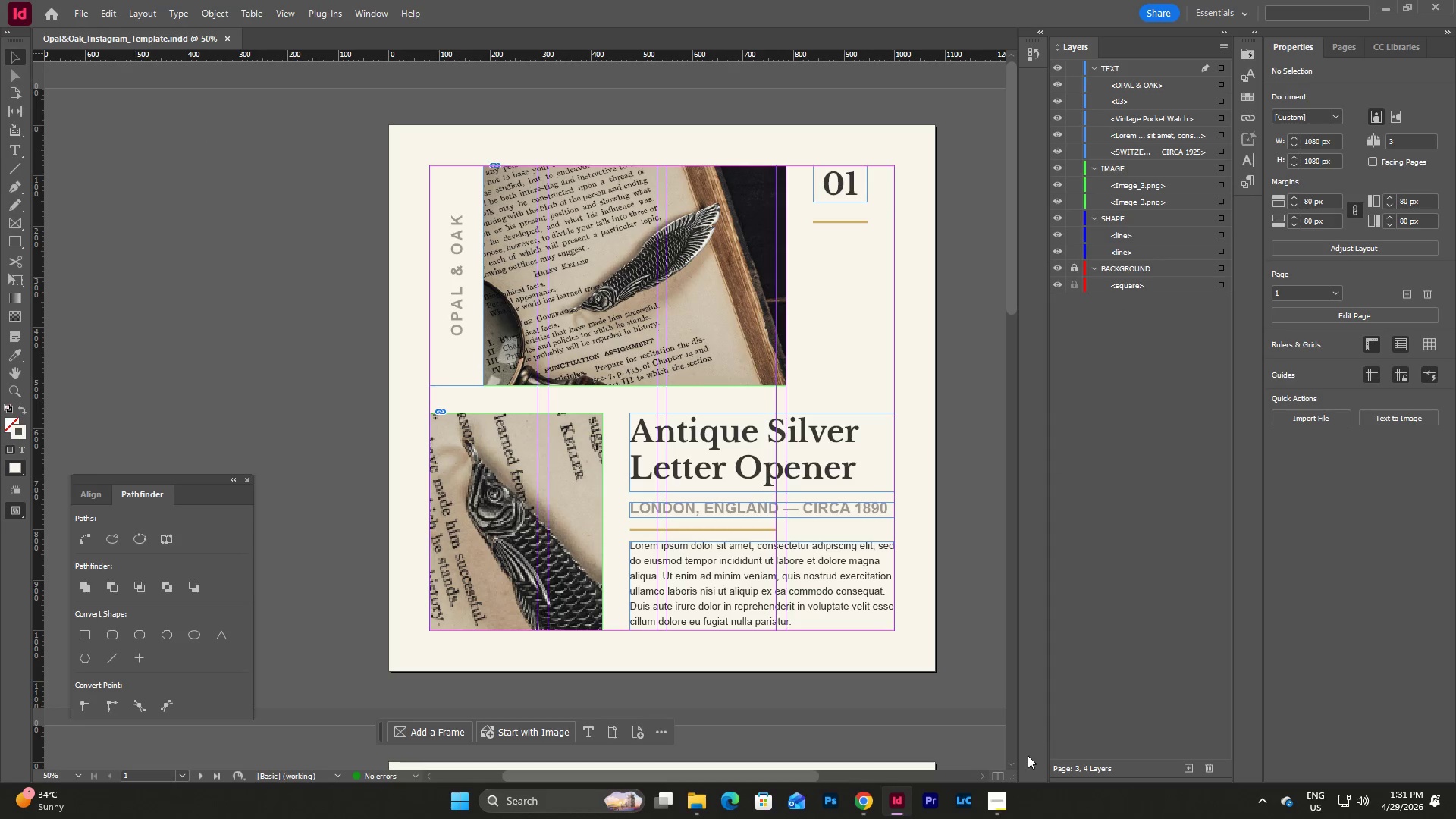 
left_click([998, 802])